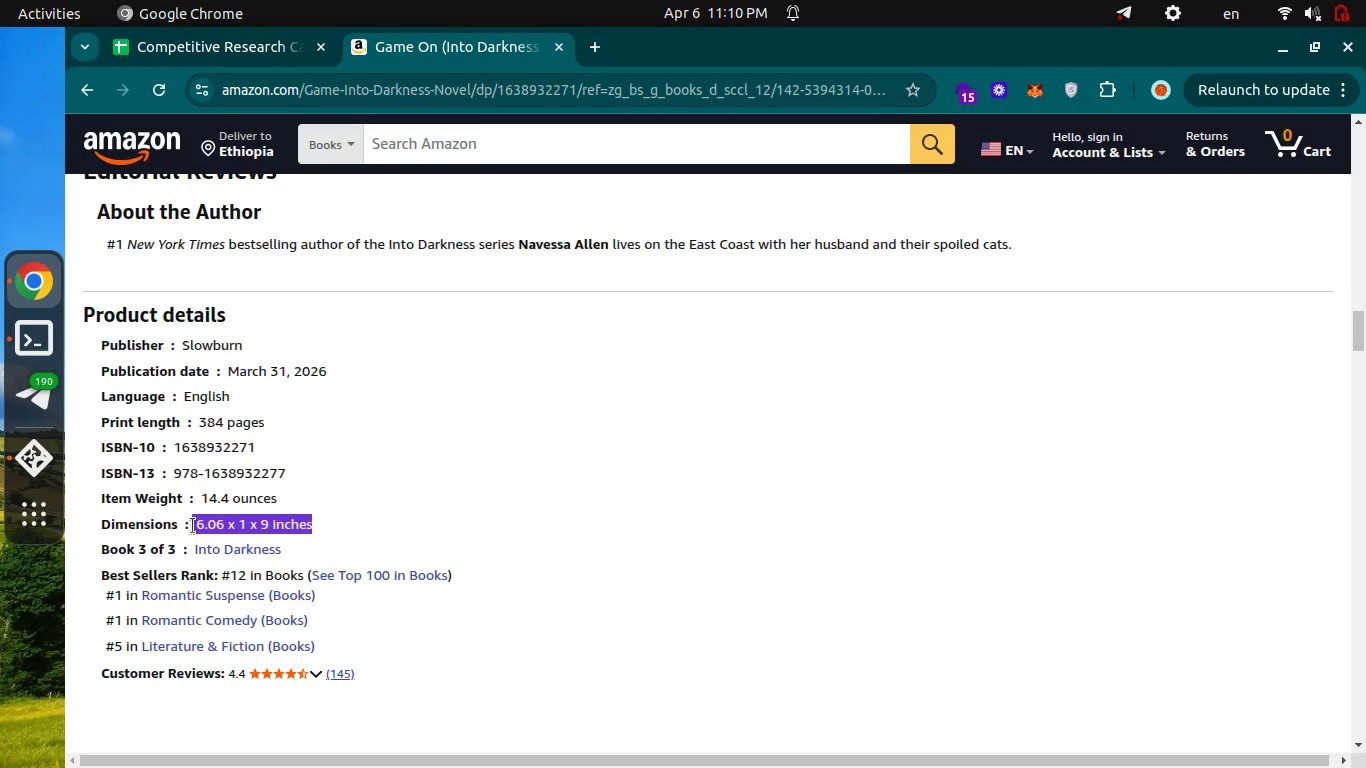 
key(Control+C)
 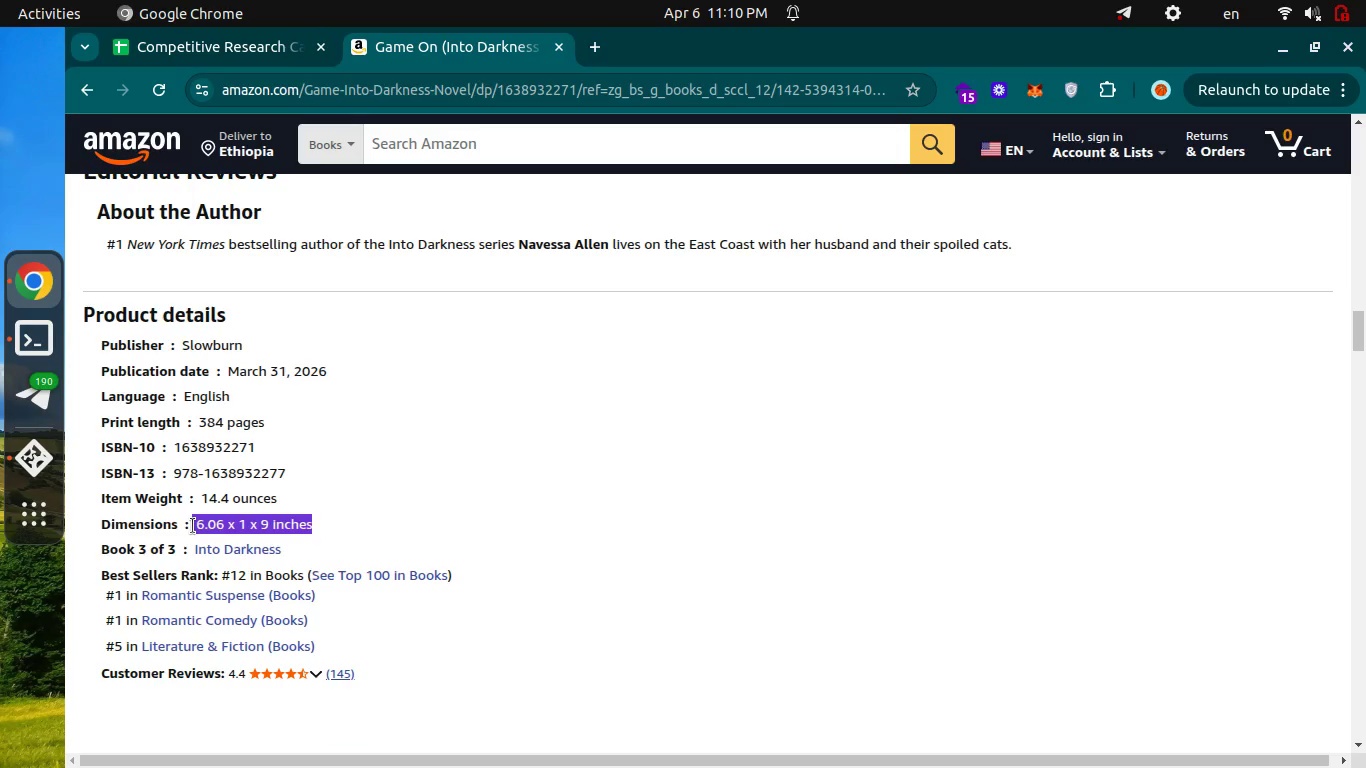 
key(Control+ControlLeft)
 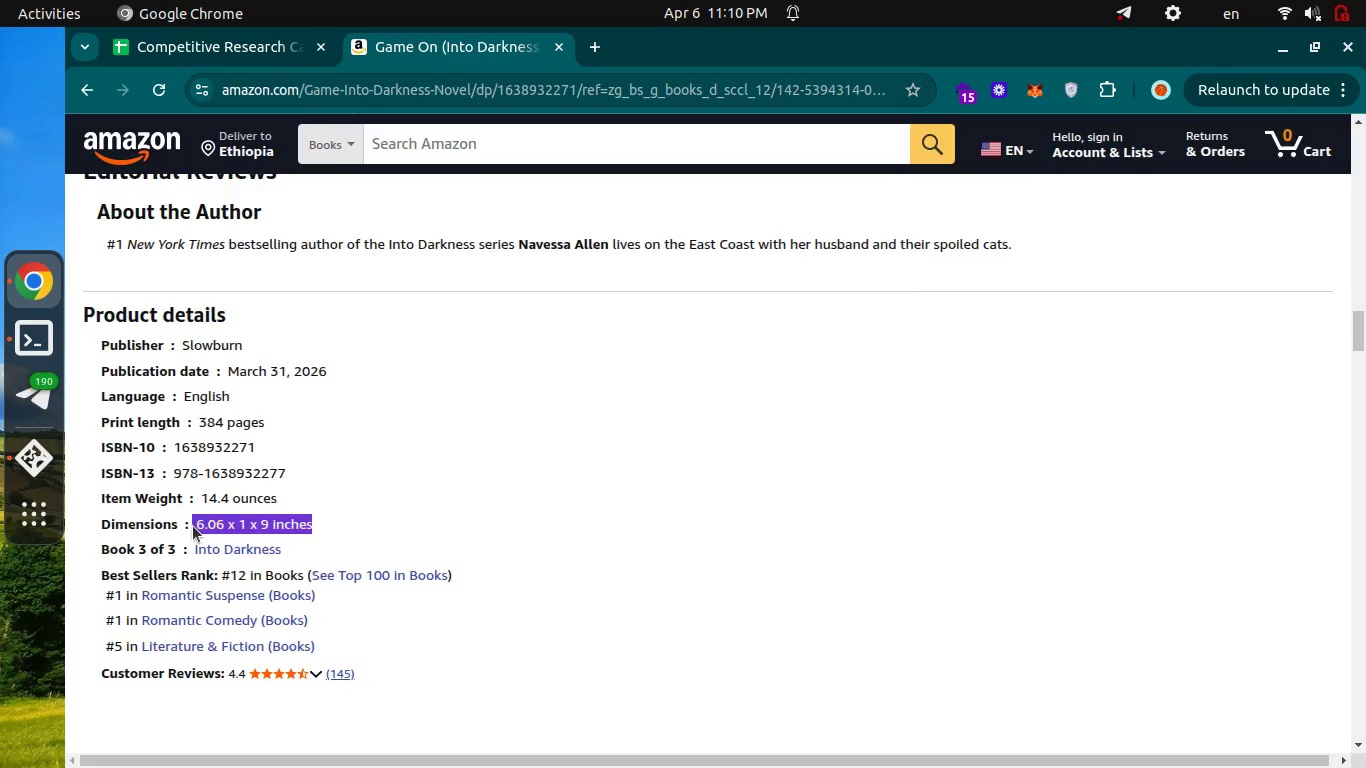 
key(Control+Tab)
 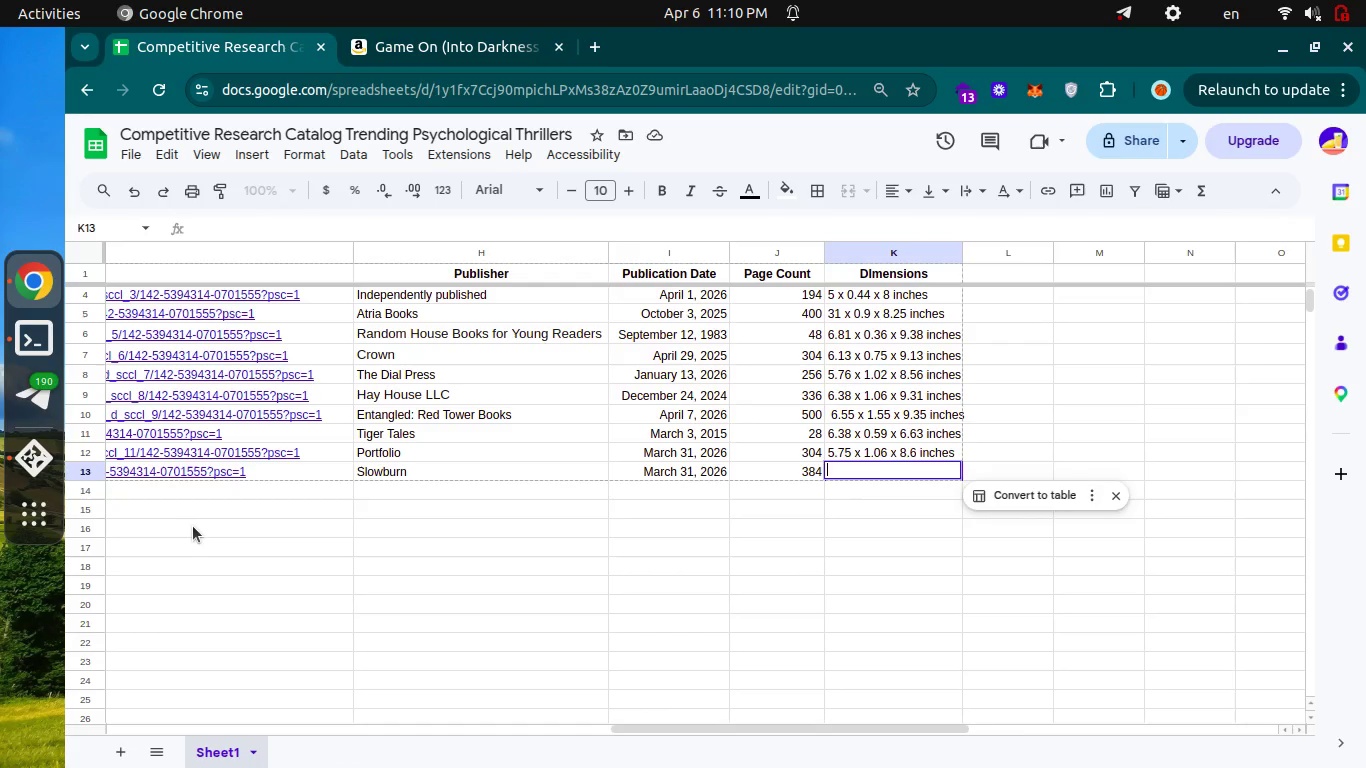 
key(Enter)
 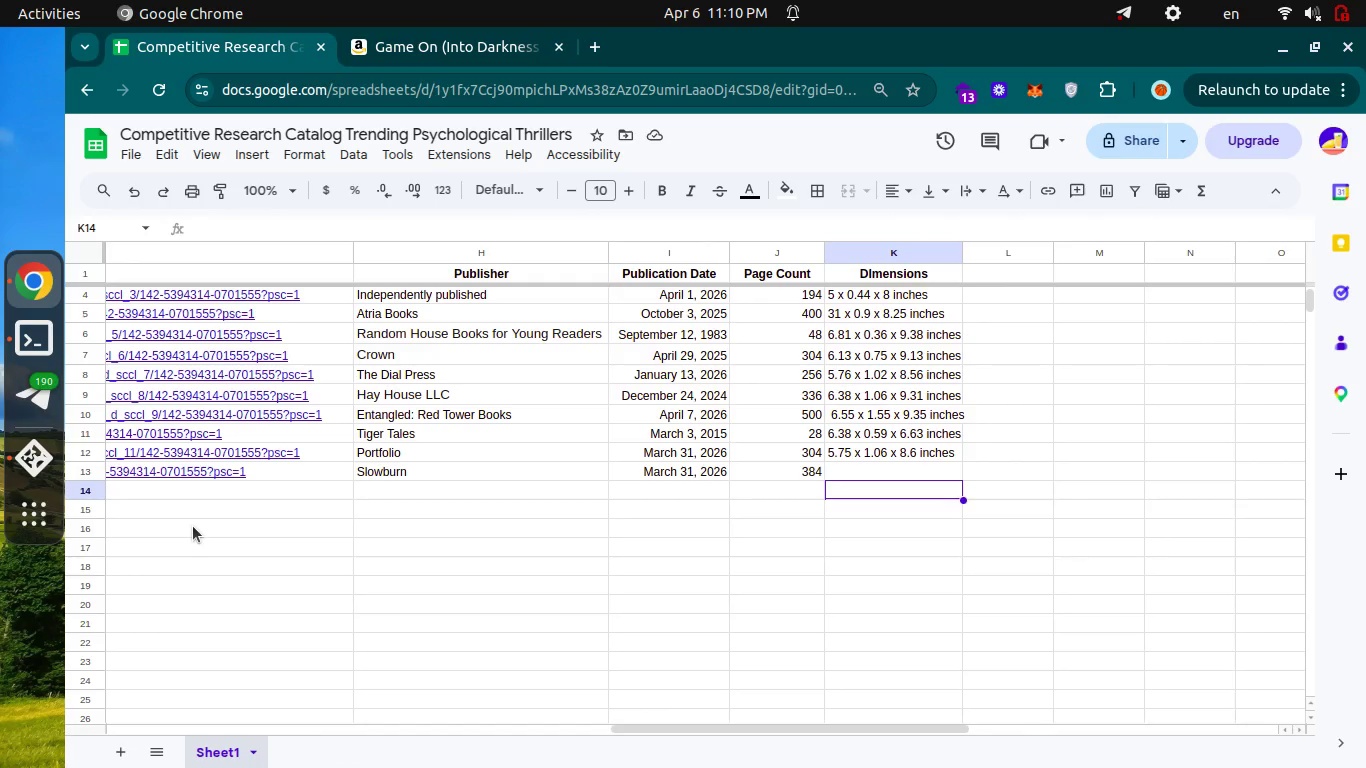 
key(ArrowUp)
 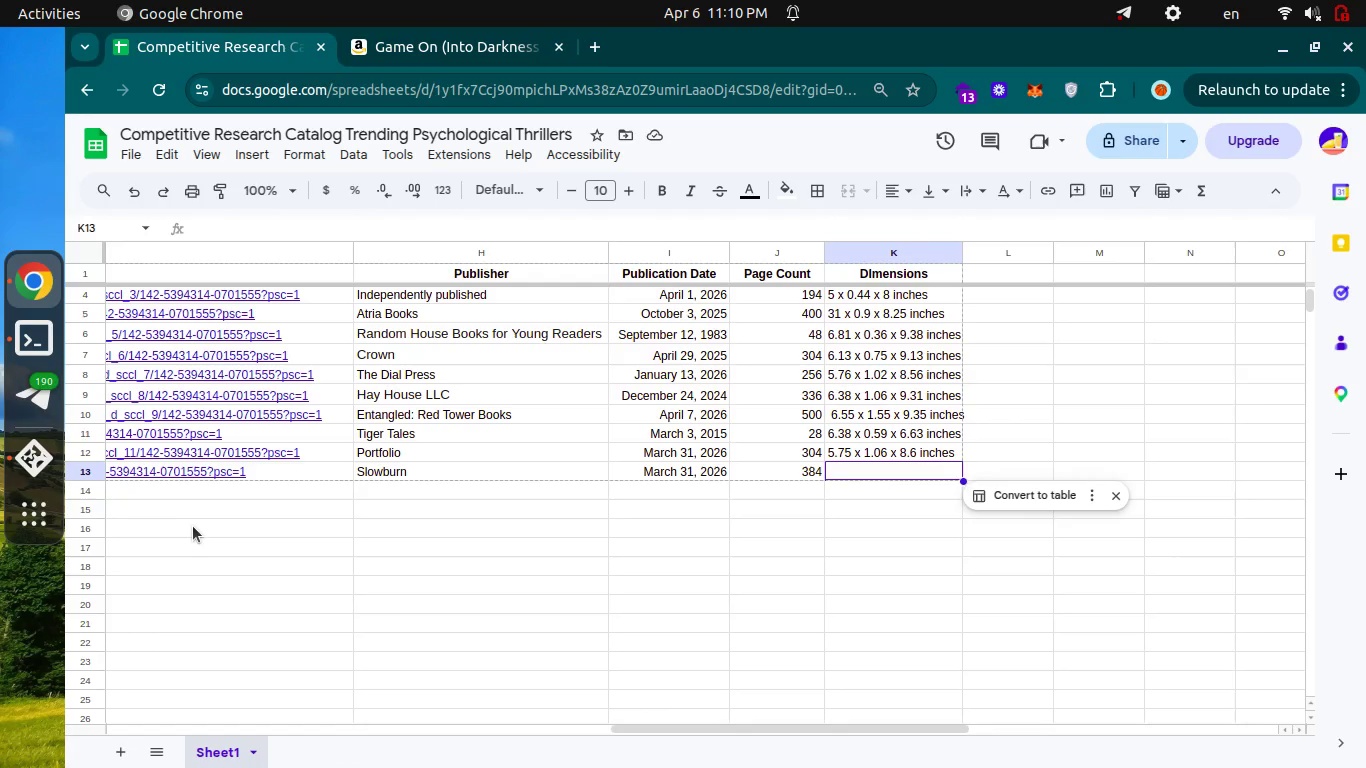 
key(Enter)
 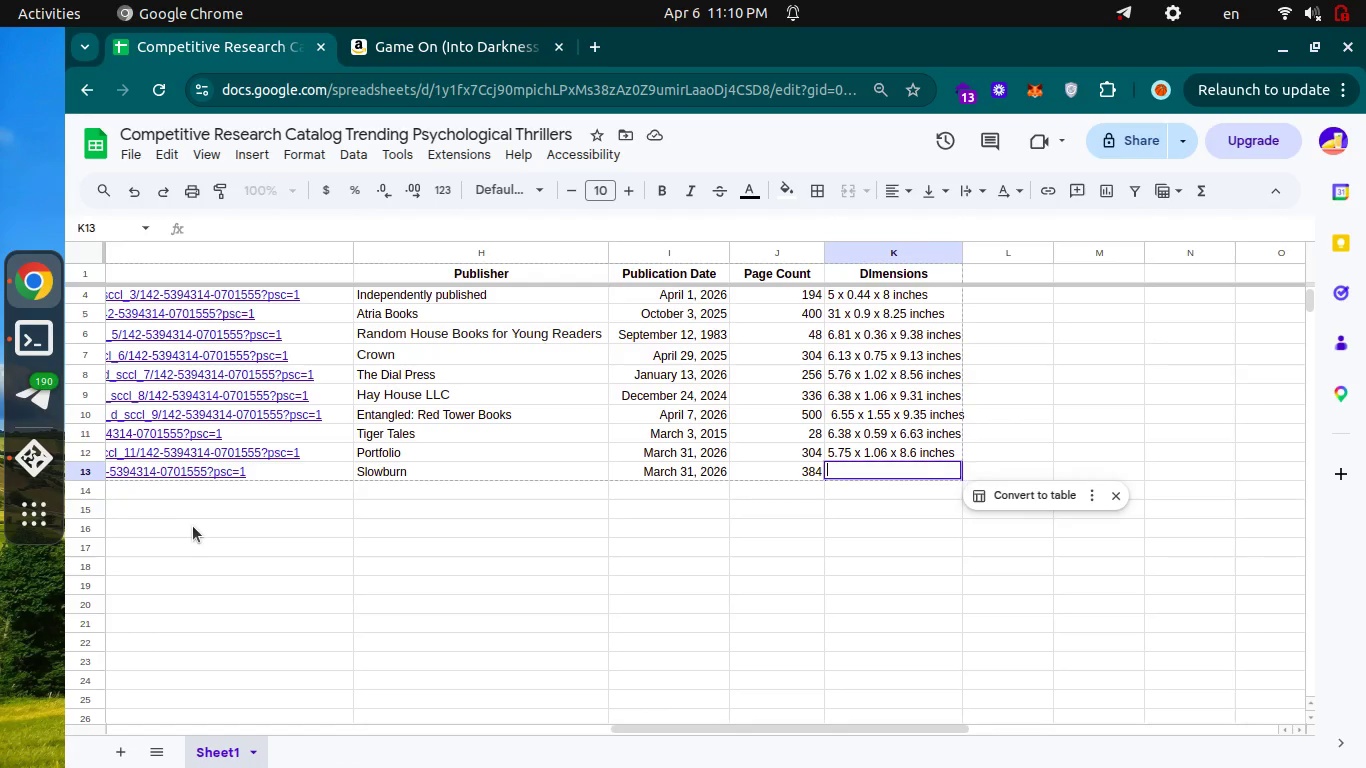 
key(Control+ControlLeft)
 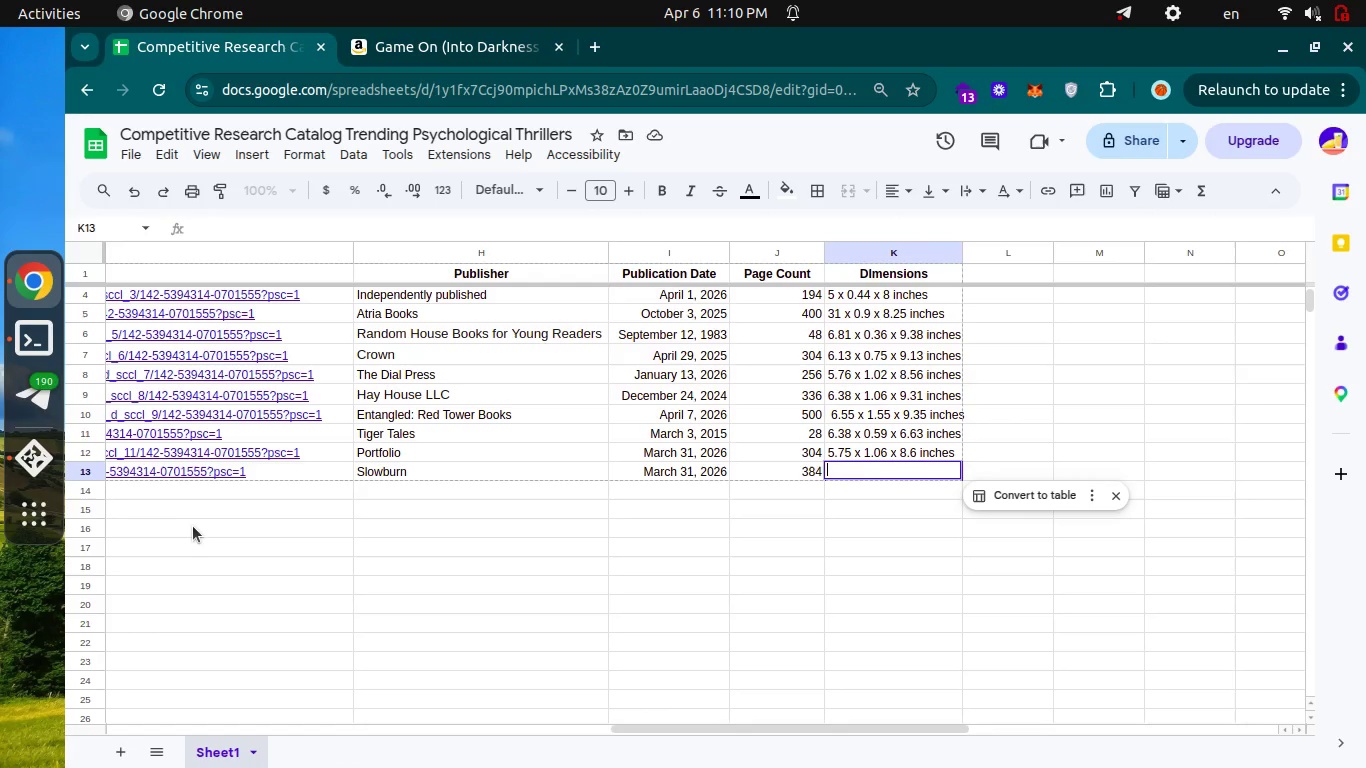 
key(Control+V)
 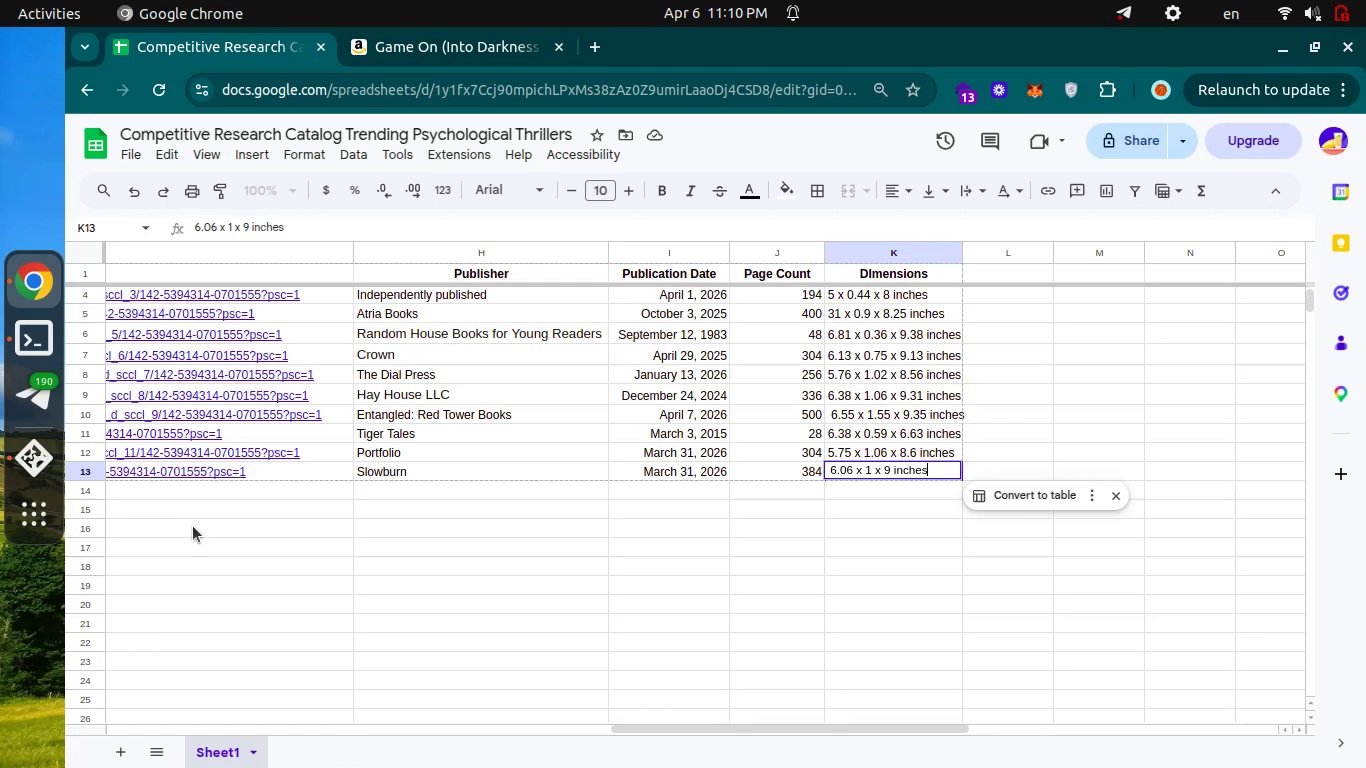 
key(ArrowUp)
 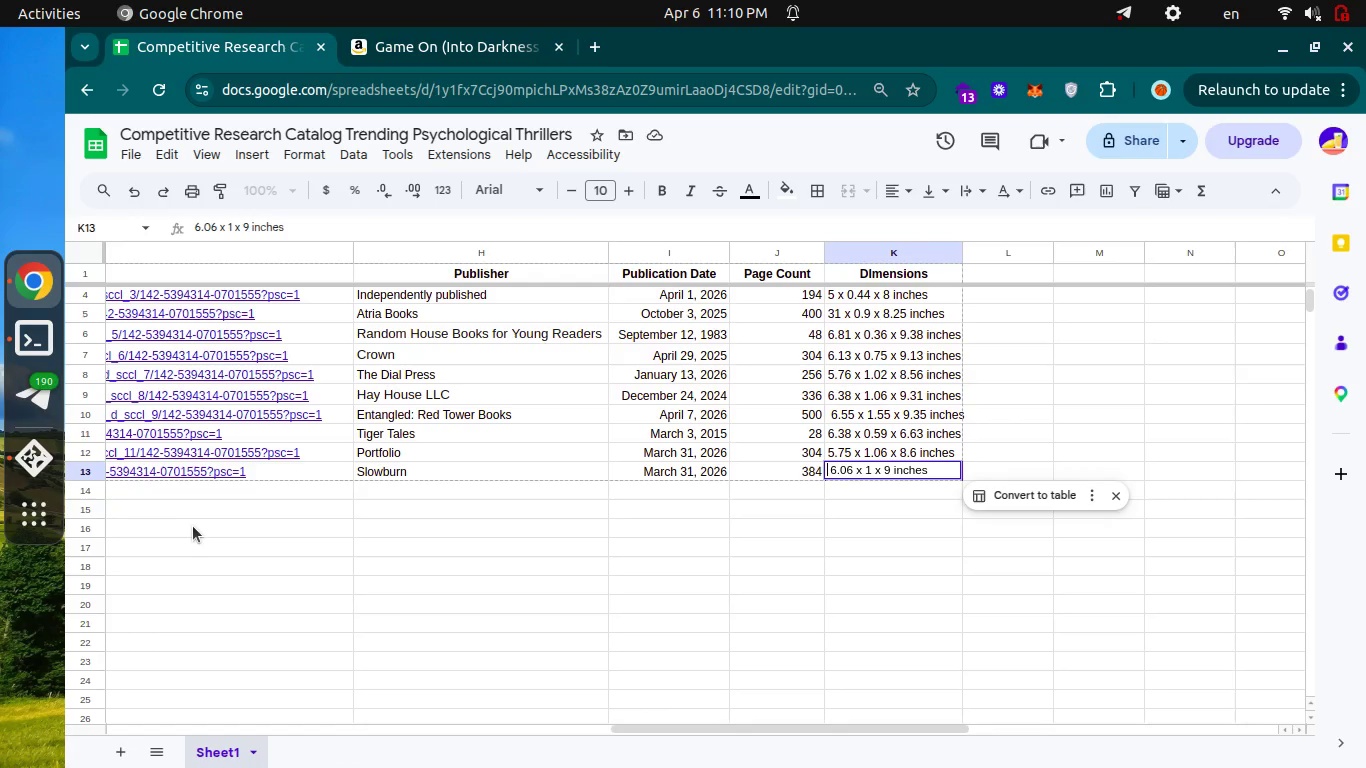 
key(ArrowRight)
 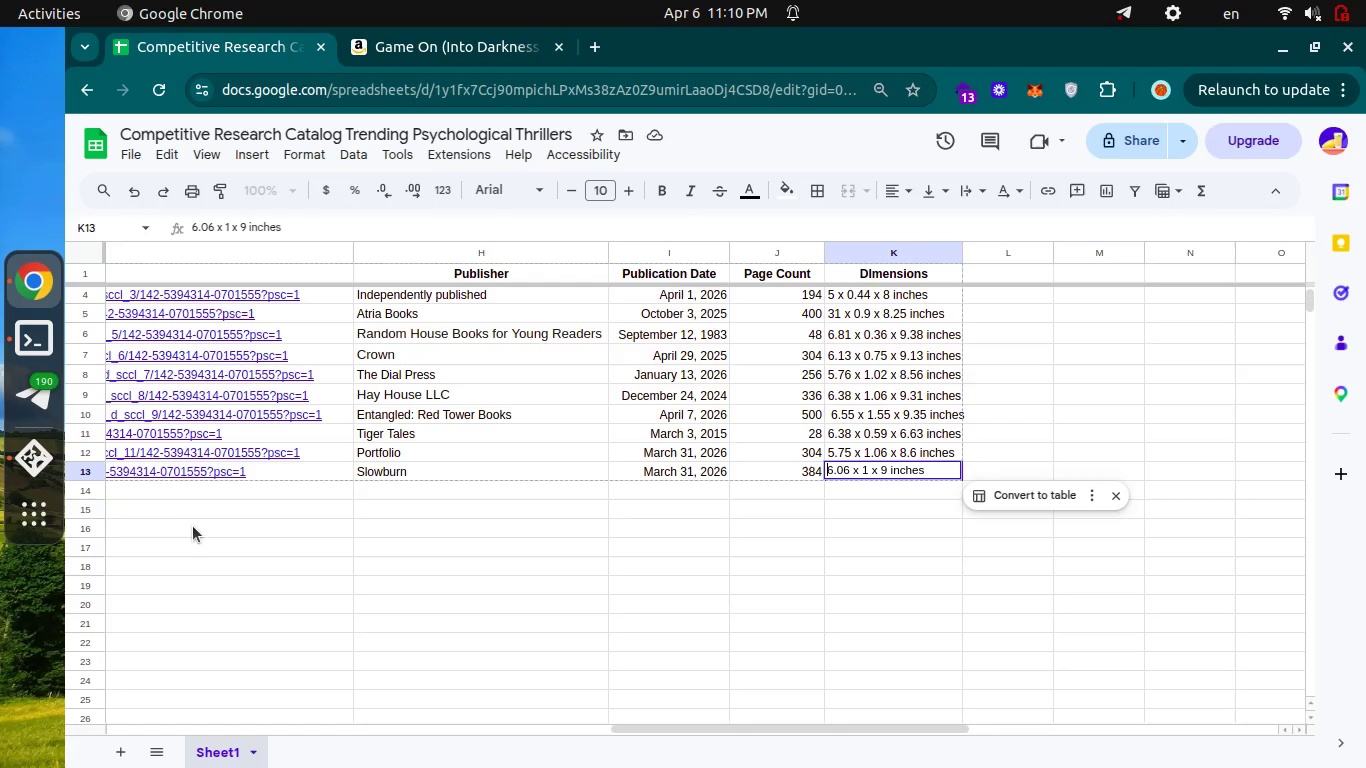 
key(Backspace)
 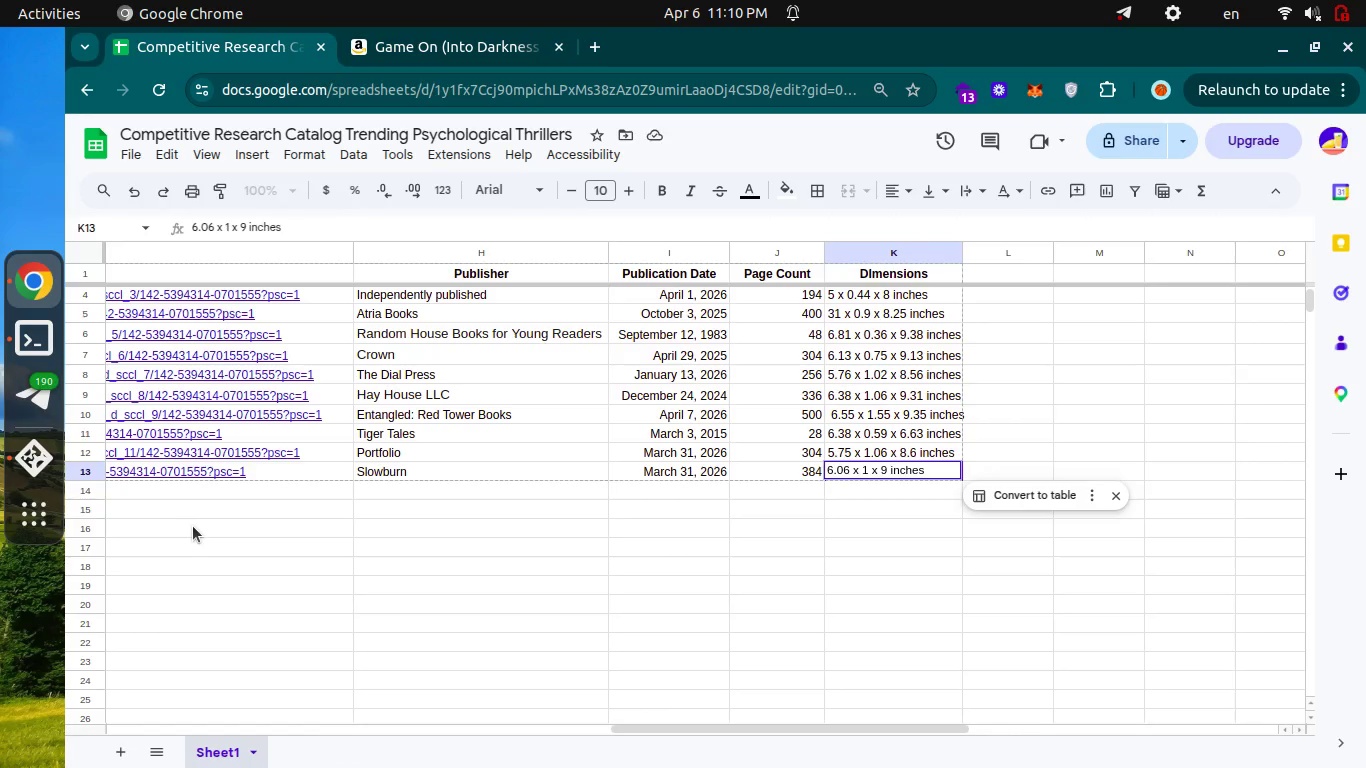 
key(Enter)
 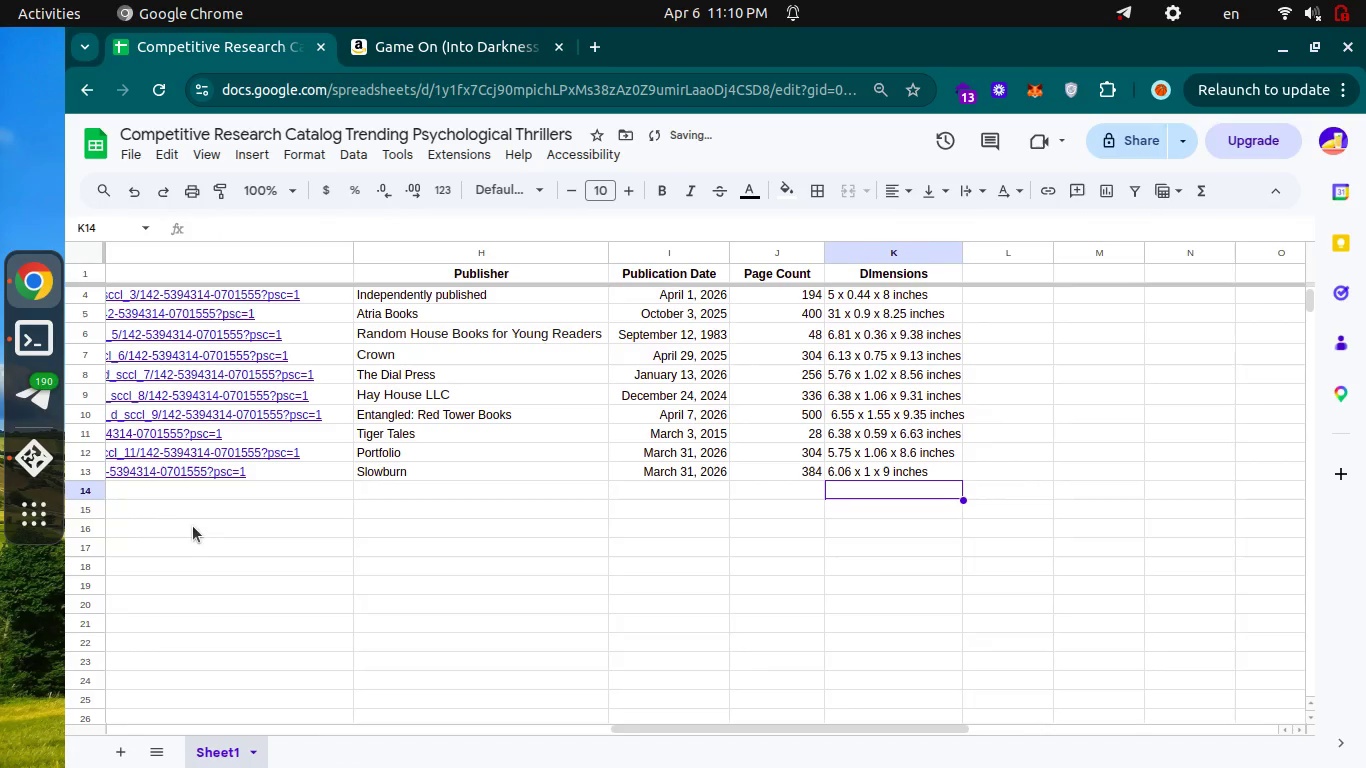 
key(Control+ControlLeft)
 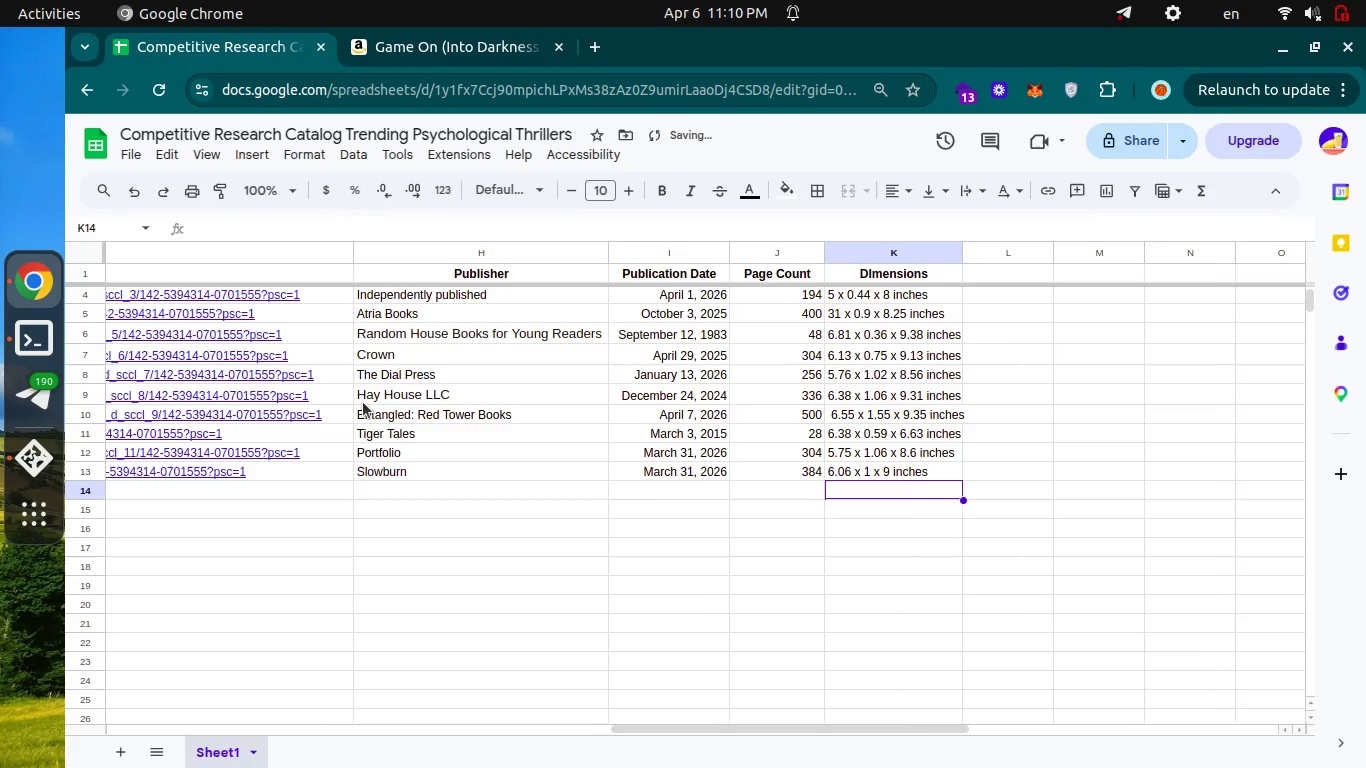 
scroll: coordinate [363, 402], scroll_direction: up, amount: 13.0
 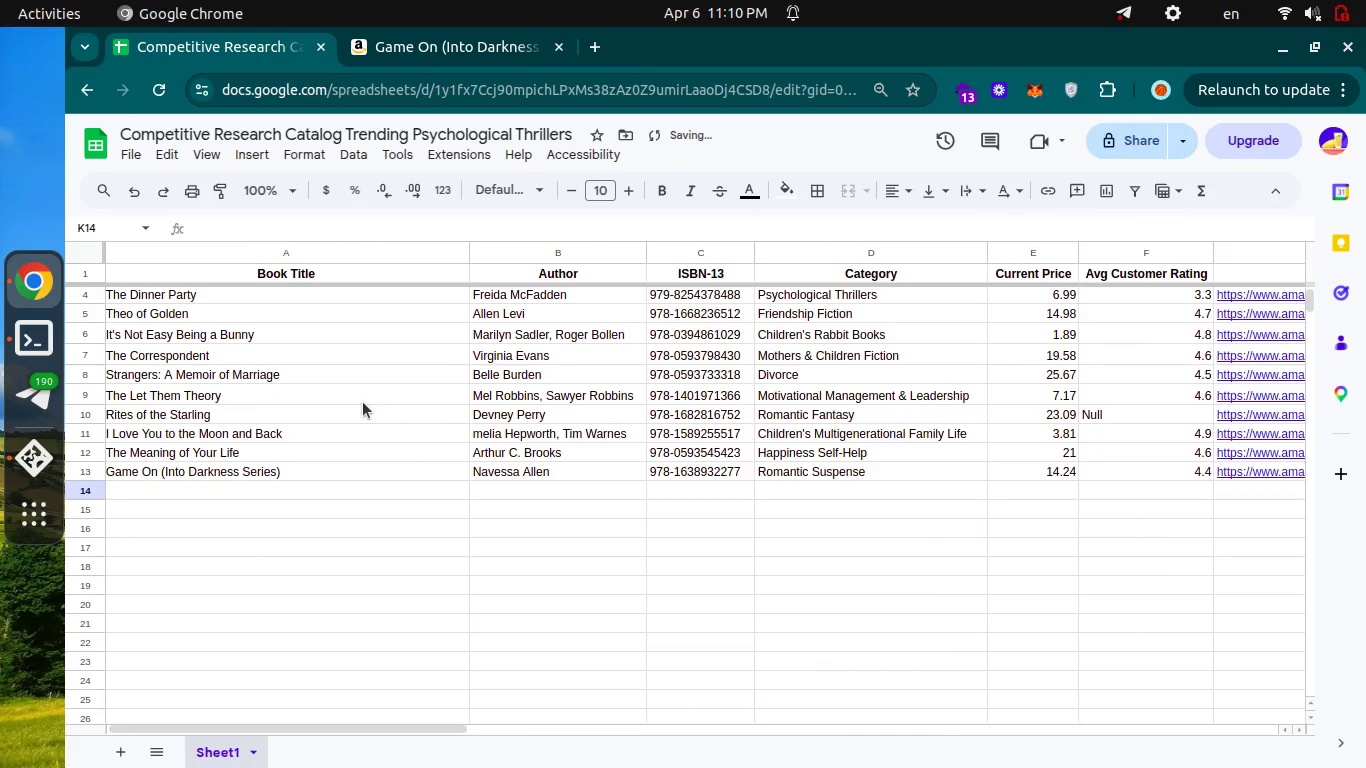 
key(Control+ControlLeft)
 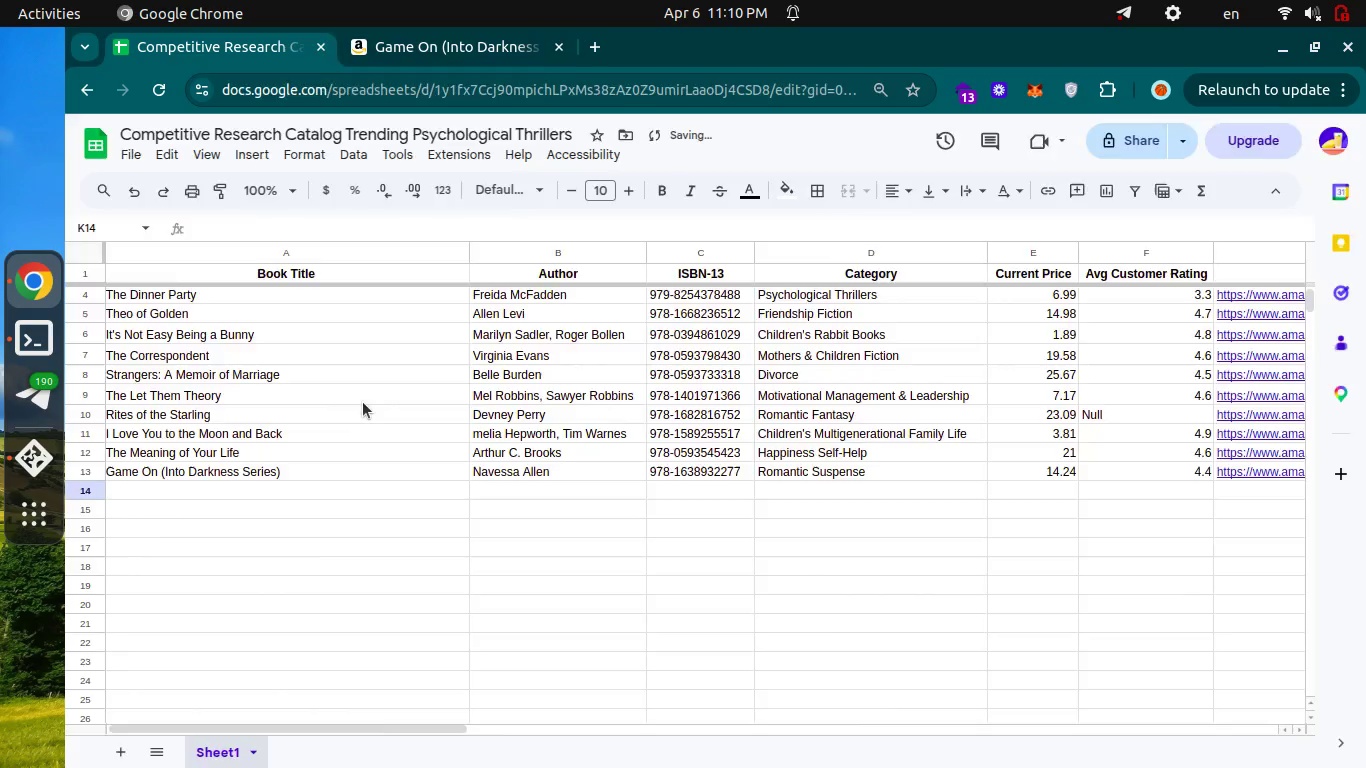 
key(Control+Tab)
 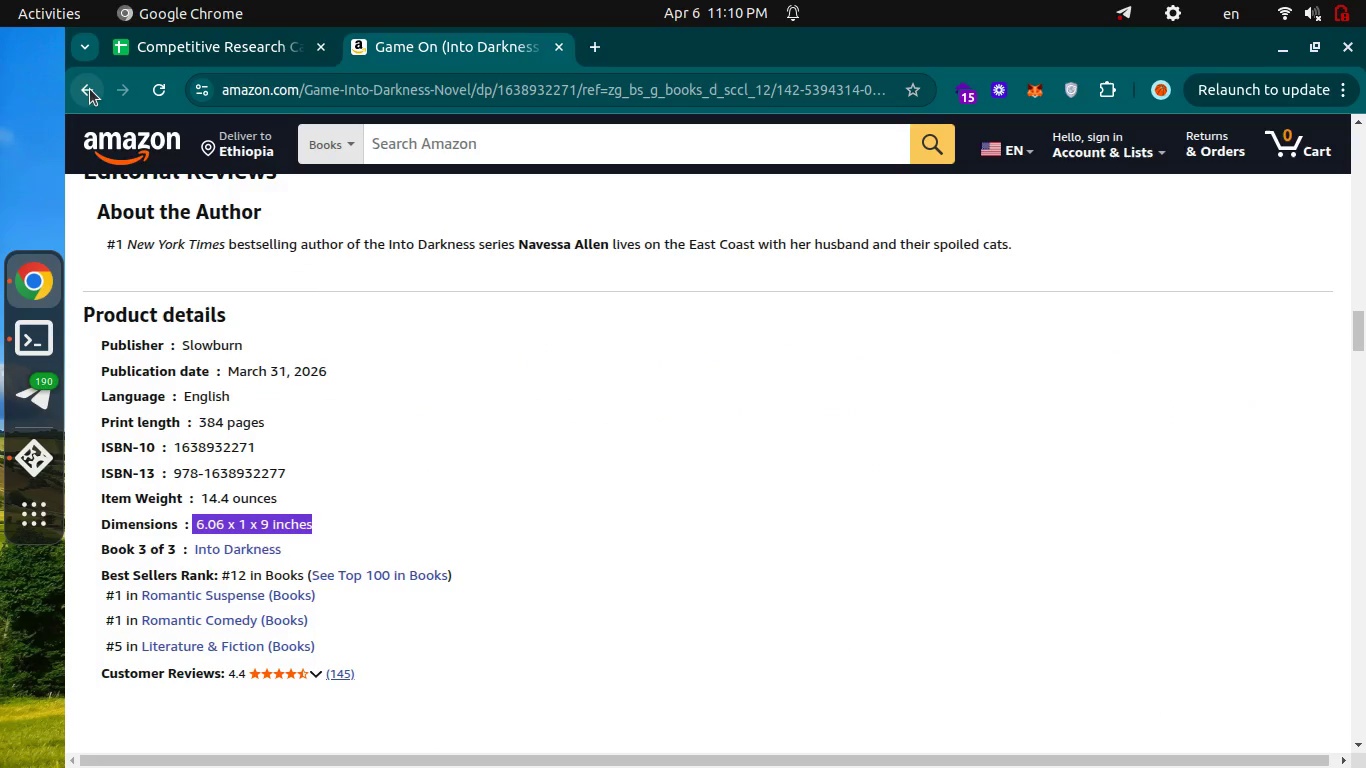 
left_click([90, 89])
 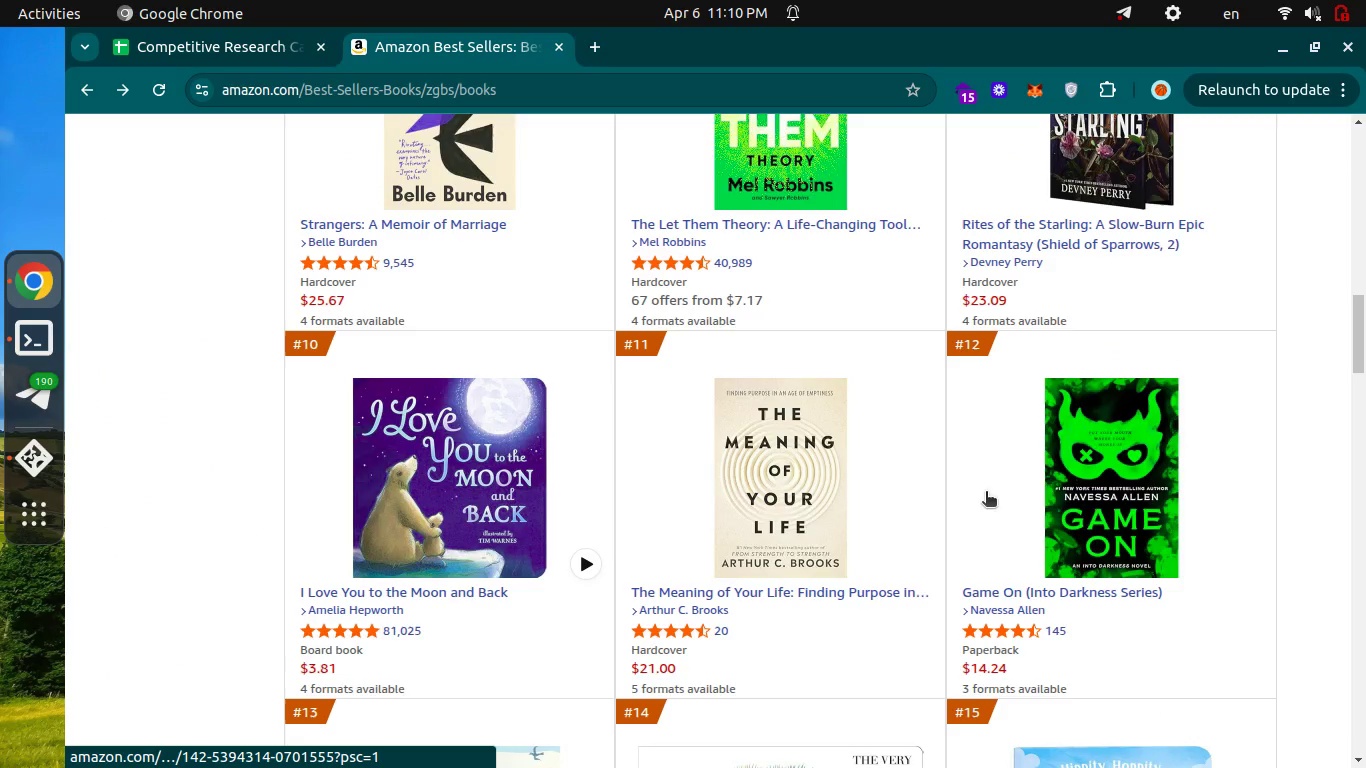 
scroll: coordinate [813, 469], scroll_direction: down, amount: 2.0
 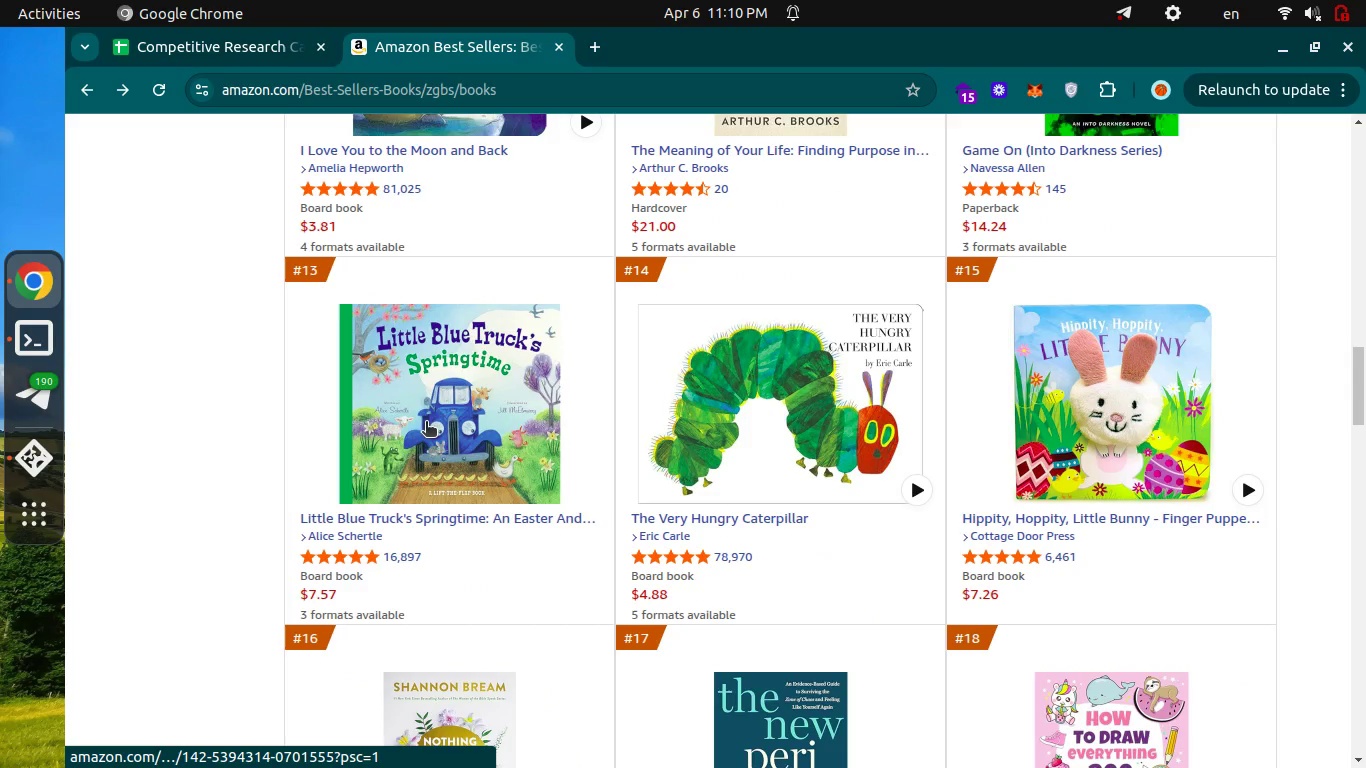 
left_click([426, 423])
 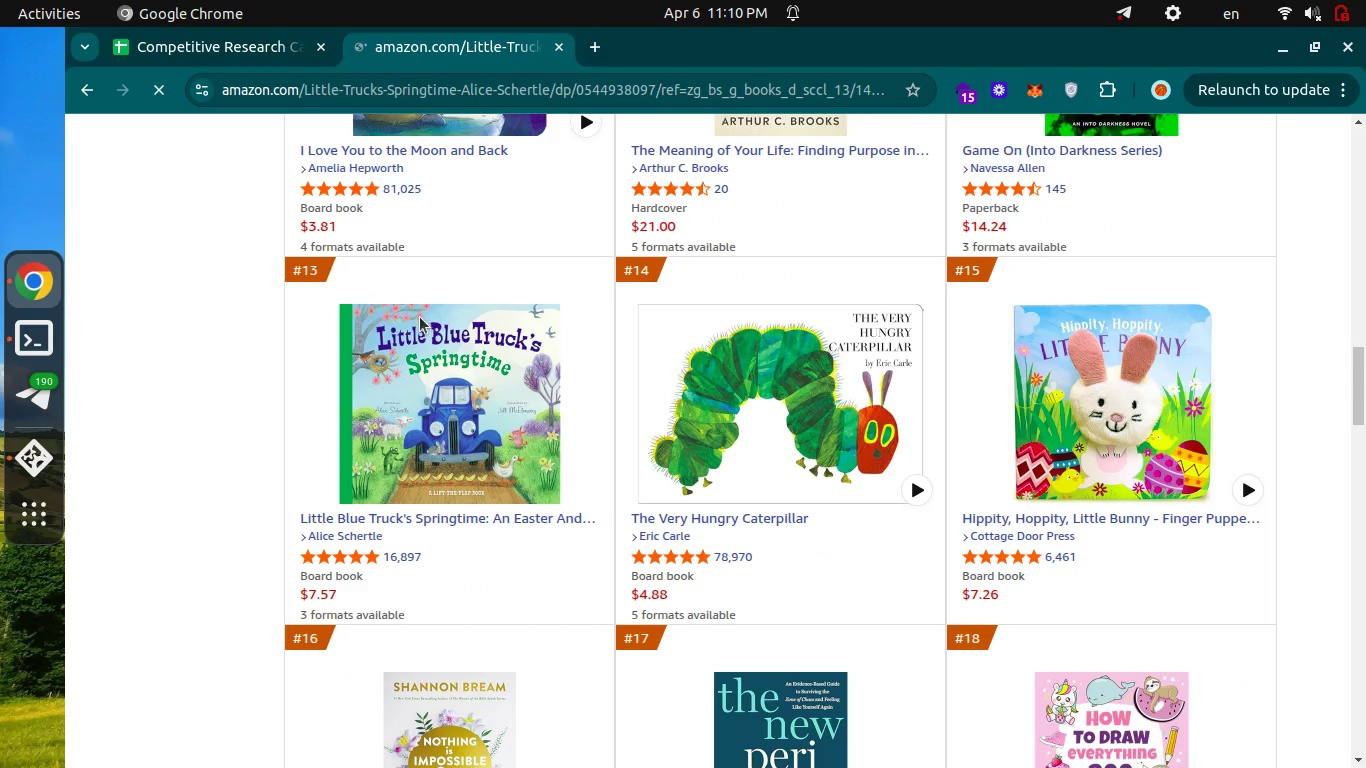 
key(Control+ControlLeft)
 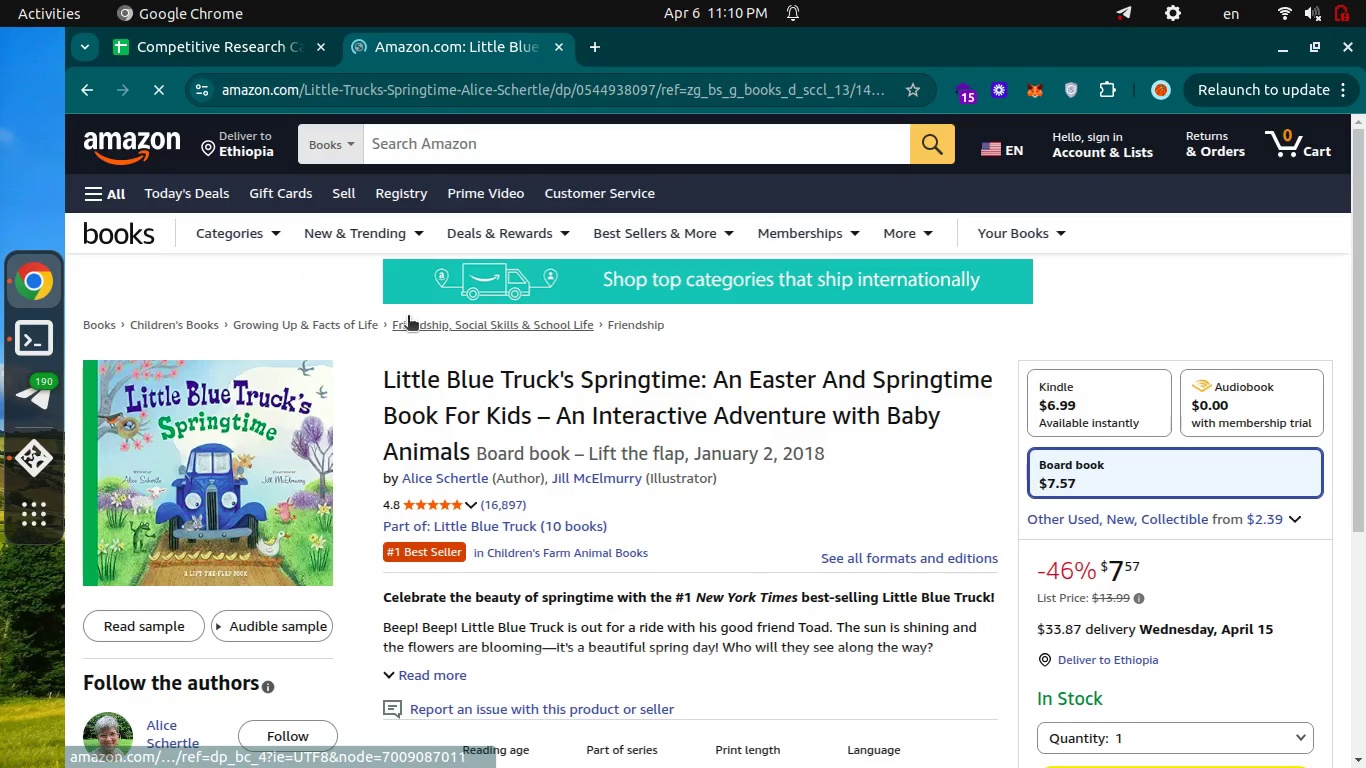 
key(Control+Tab)
 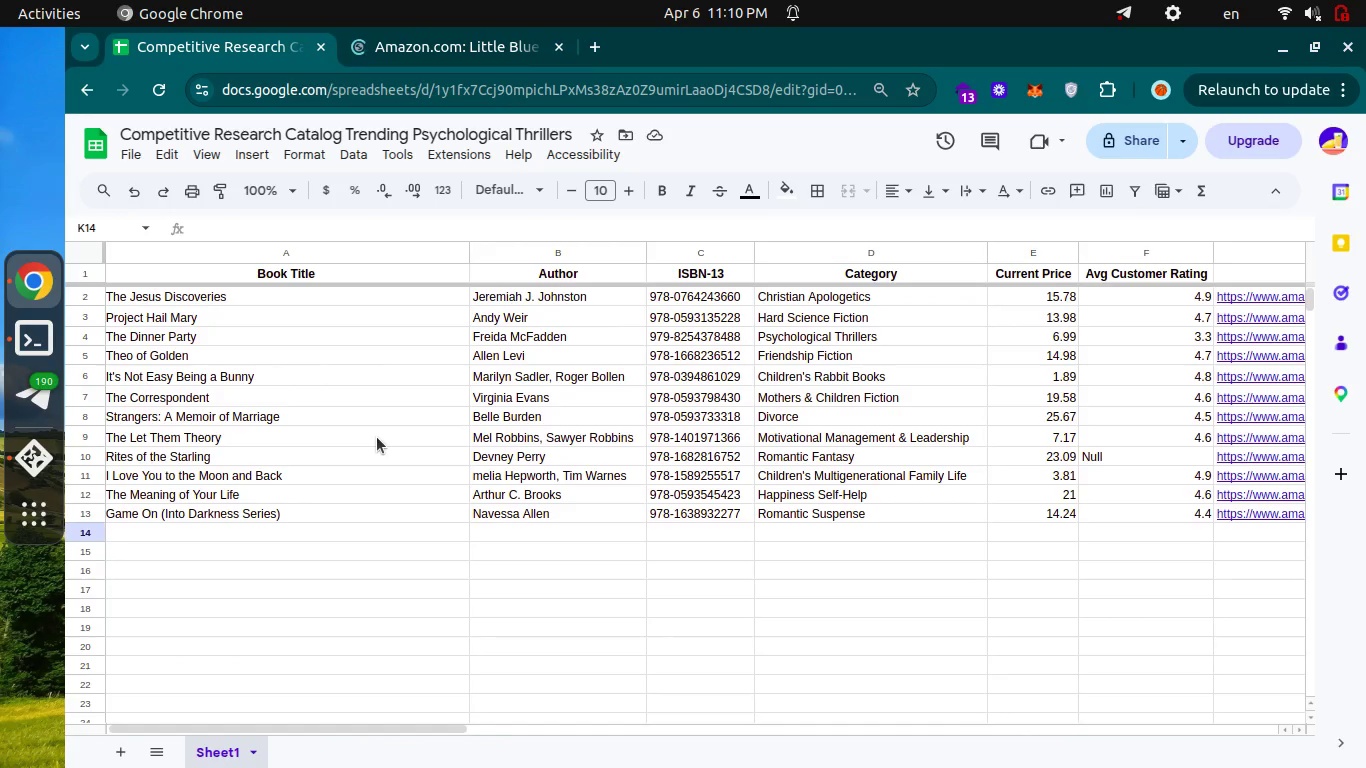 
hold_key(key=ControlLeft, duration=0.67)
 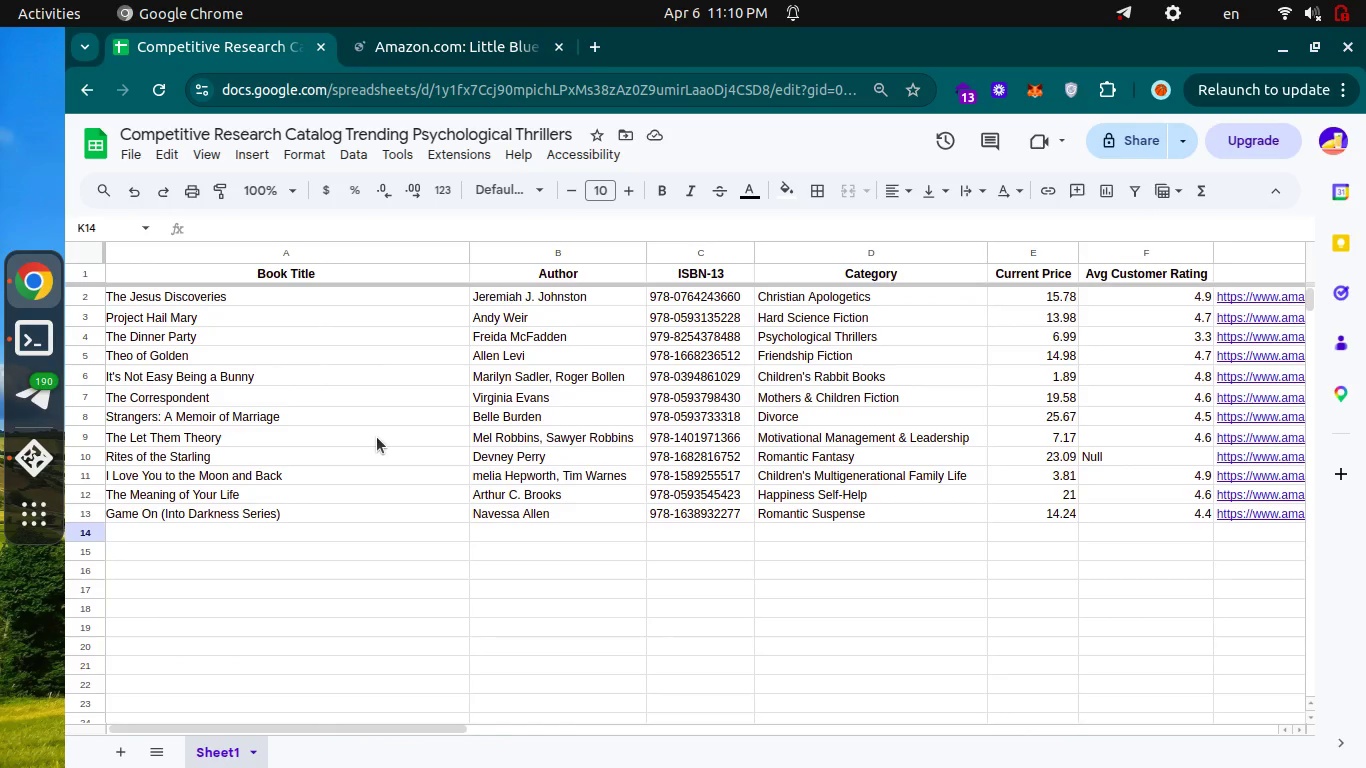 
key(Control+ControlLeft)
 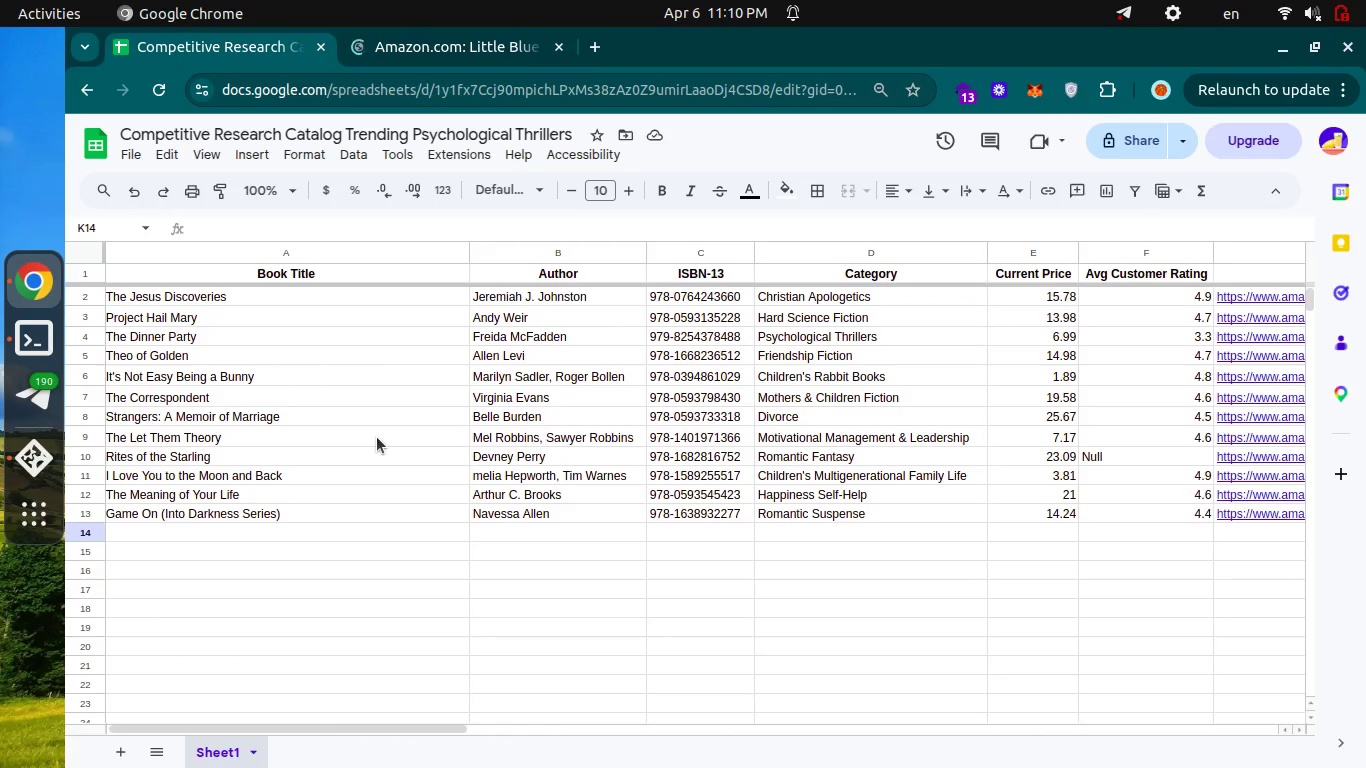 
key(Control+Tab)
 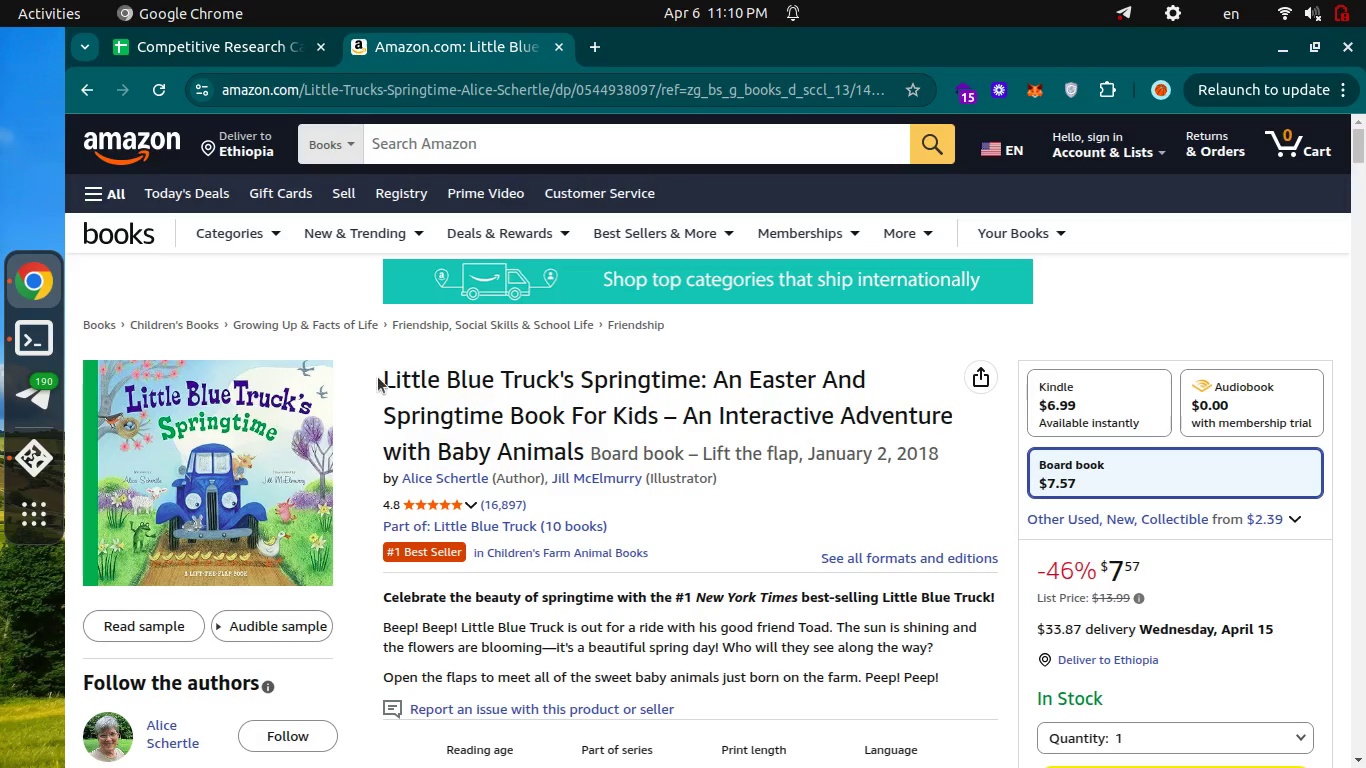 
left_click_drag(start_coordinate=[378, 377], to_coordinate=[465, 379])
 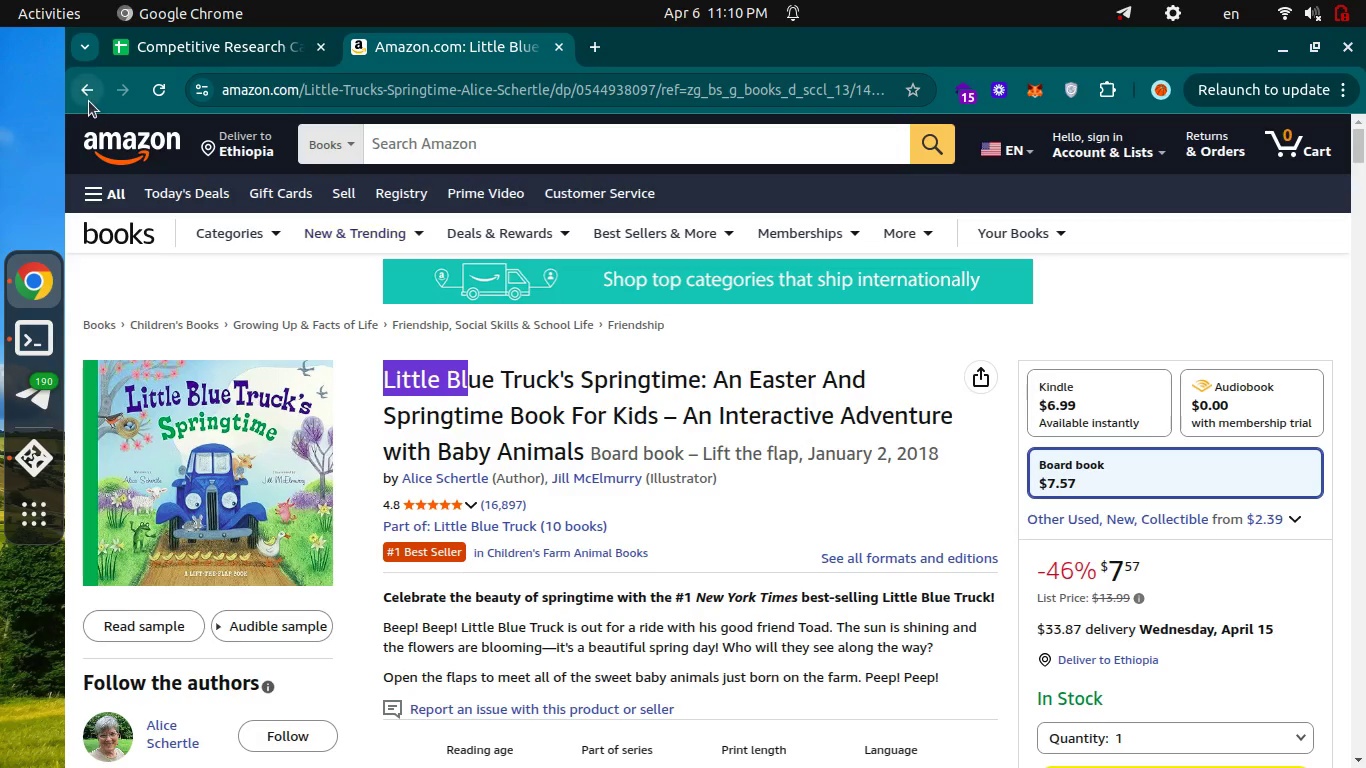 
left_click([89, 101])
 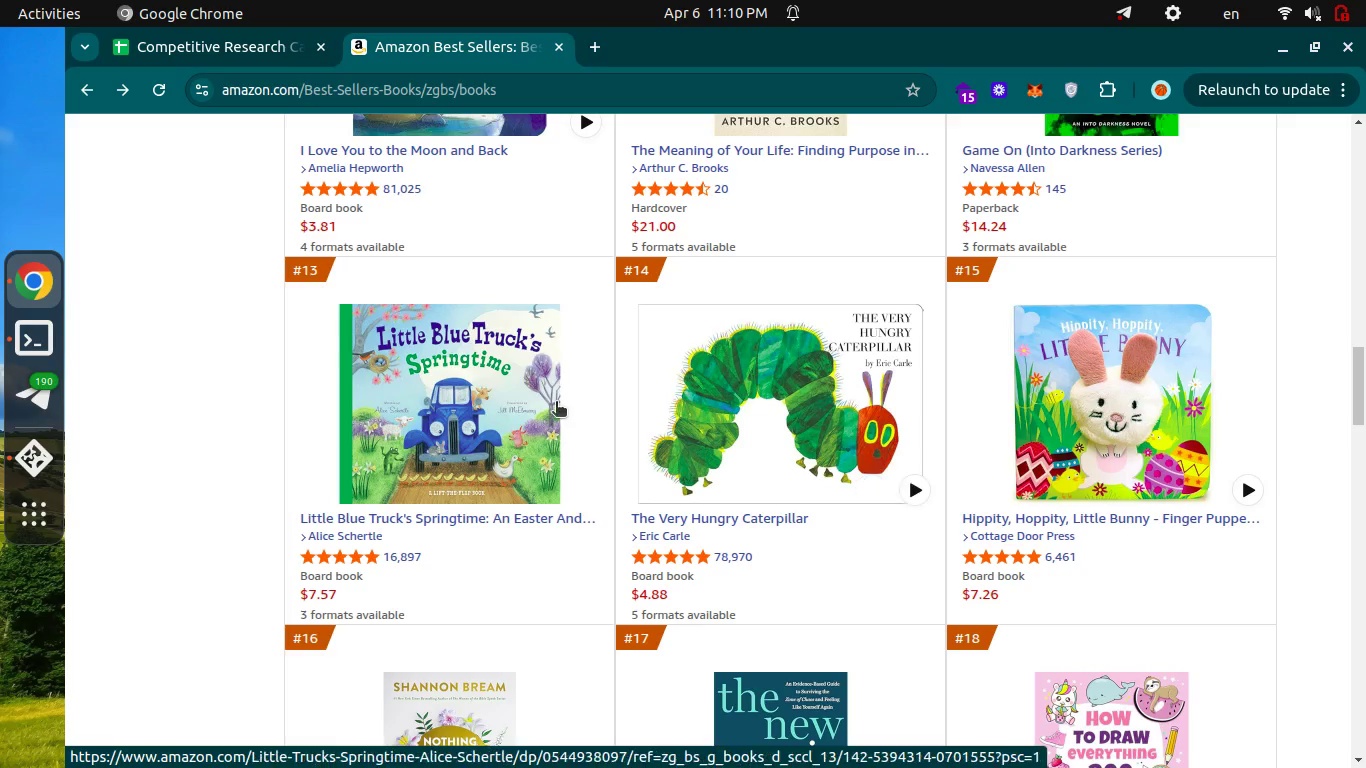 
wait(5.45)
 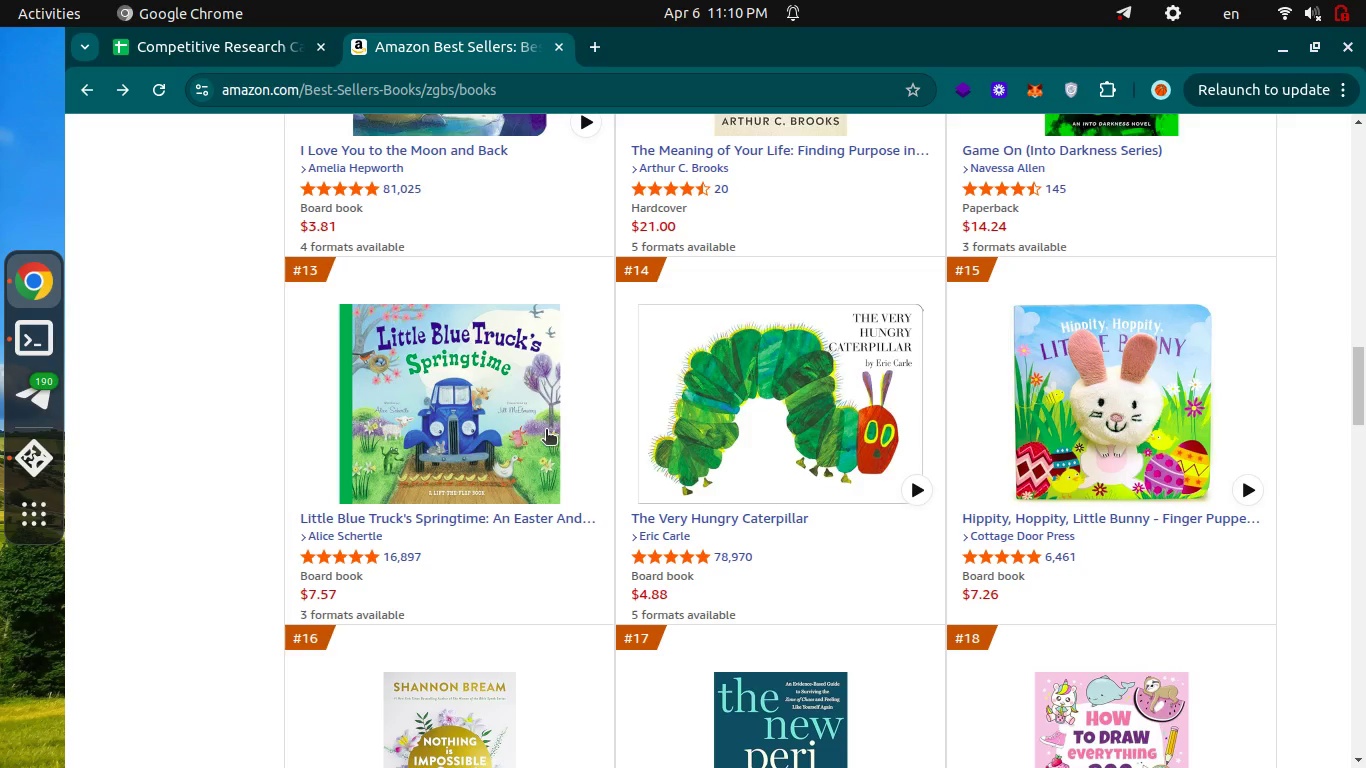 
left_click([729, 400])
 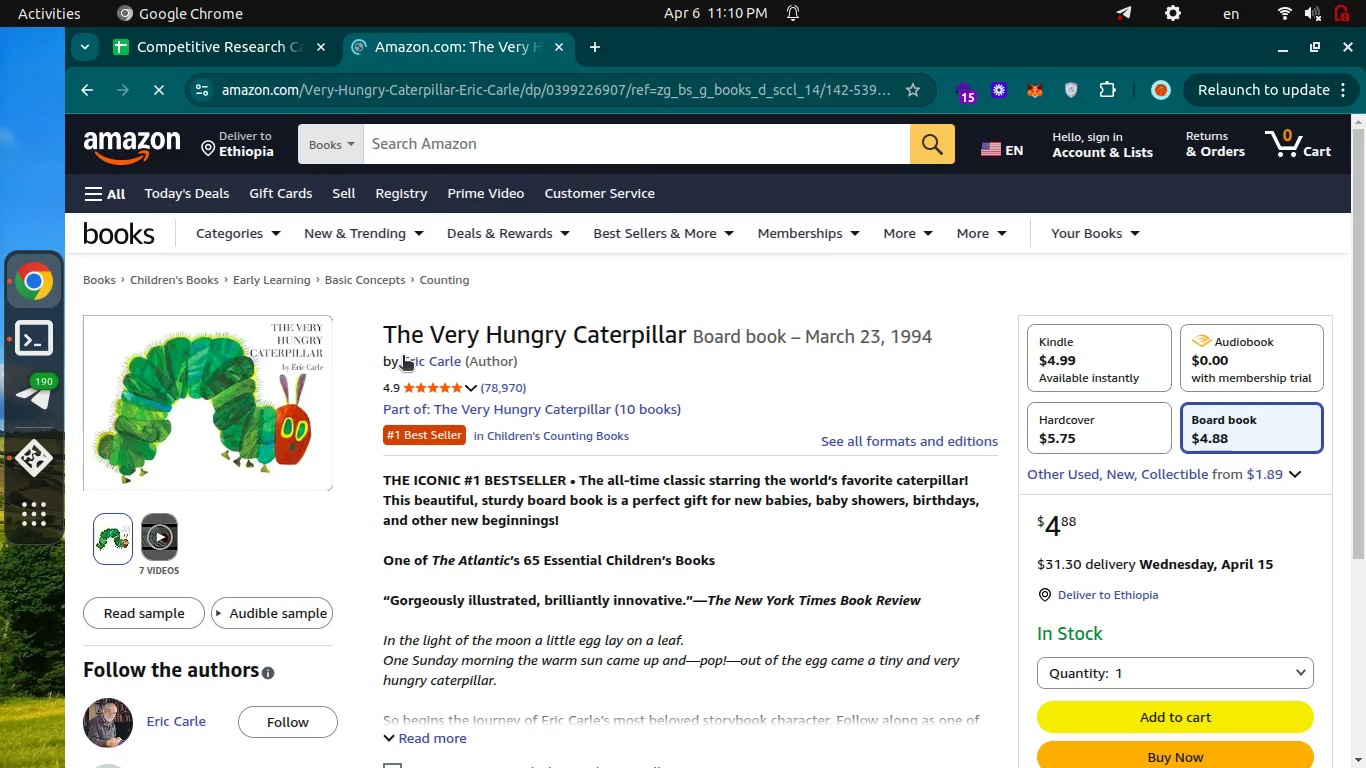 
left_click_drag(start_coordinate=[382, 335], to_coordinate=[686, 334])
 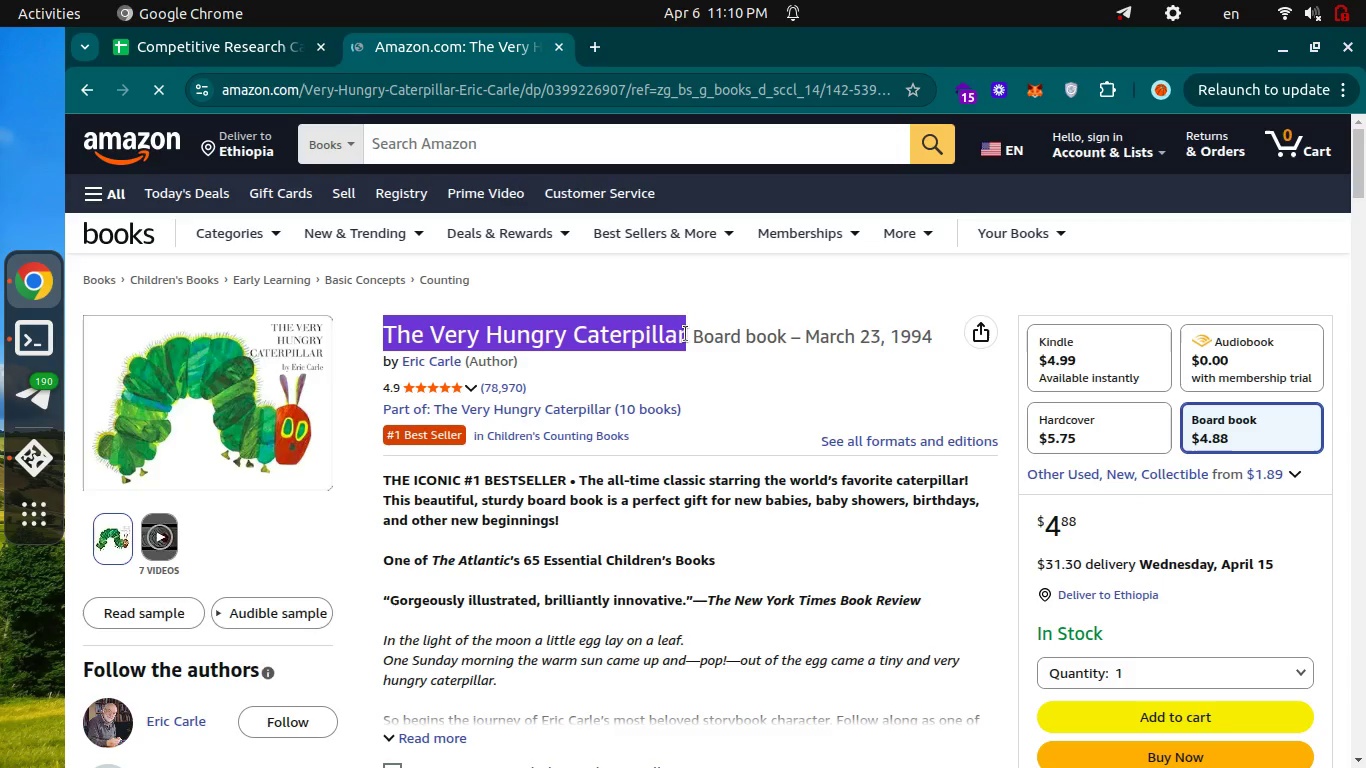 
key(Control+C)
 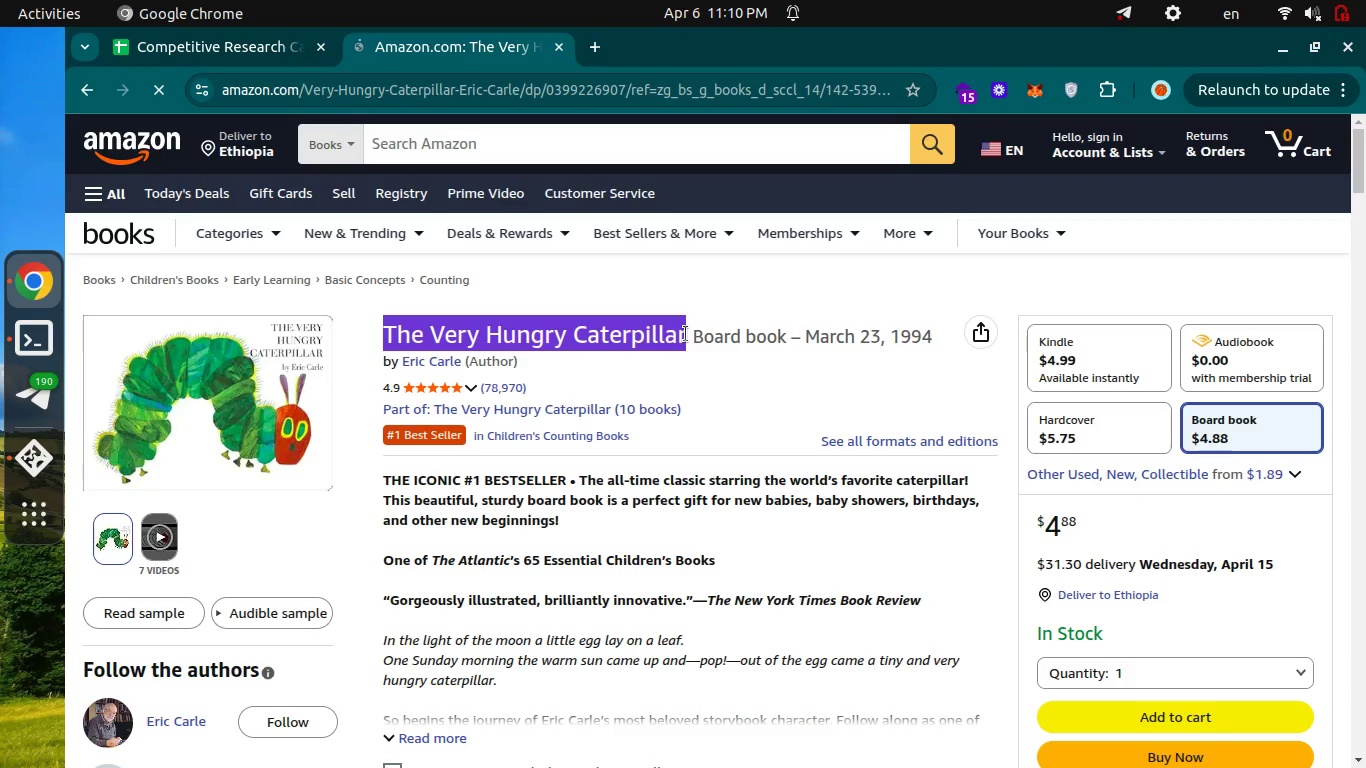 
key(Control+C)
 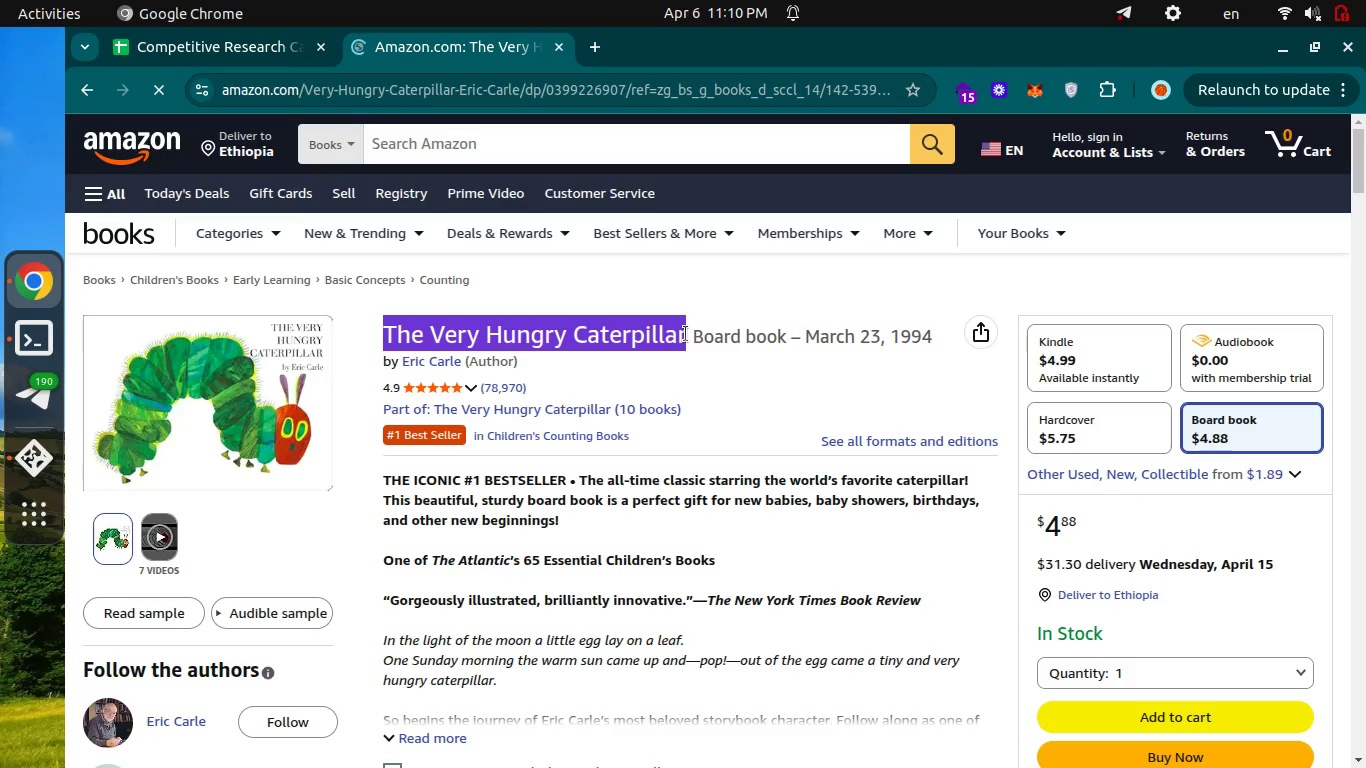 
key(Control+ControlLeft)
 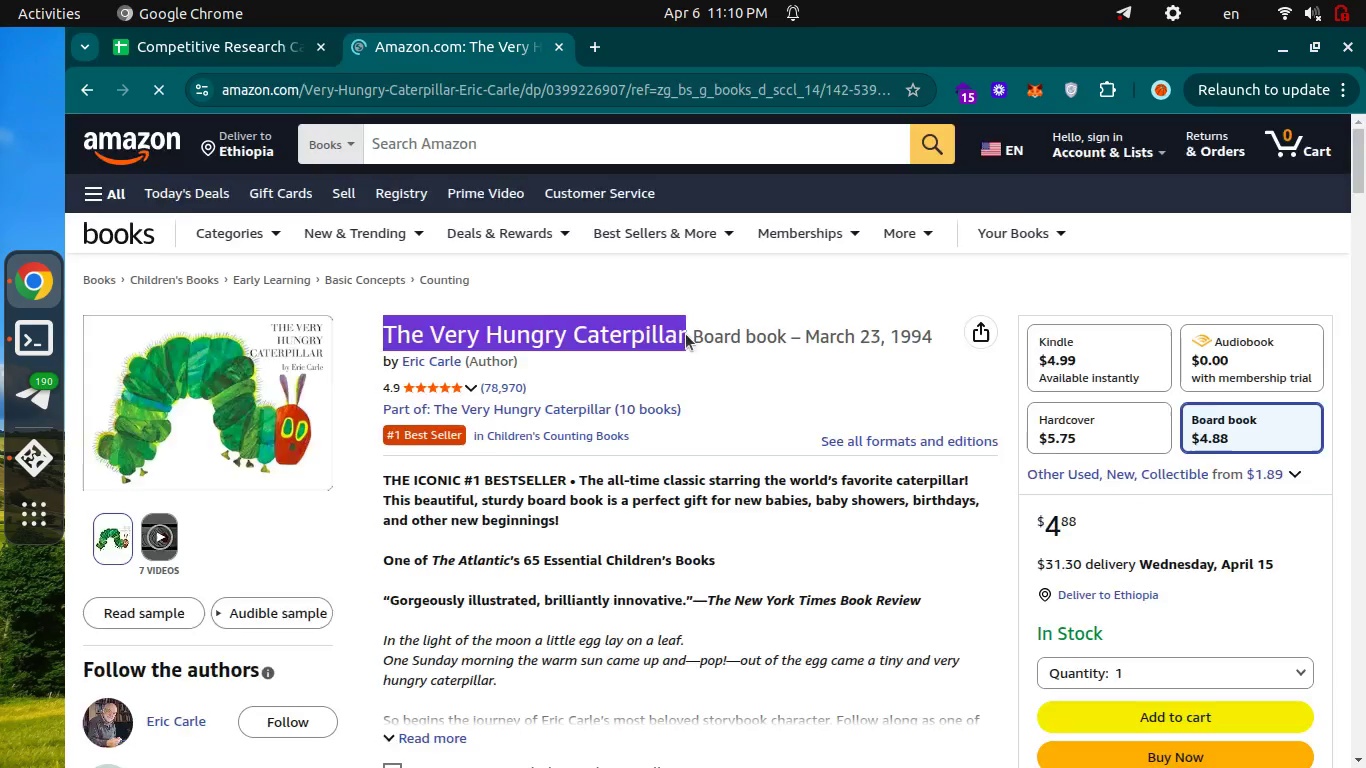 
key(Control+Tab)
 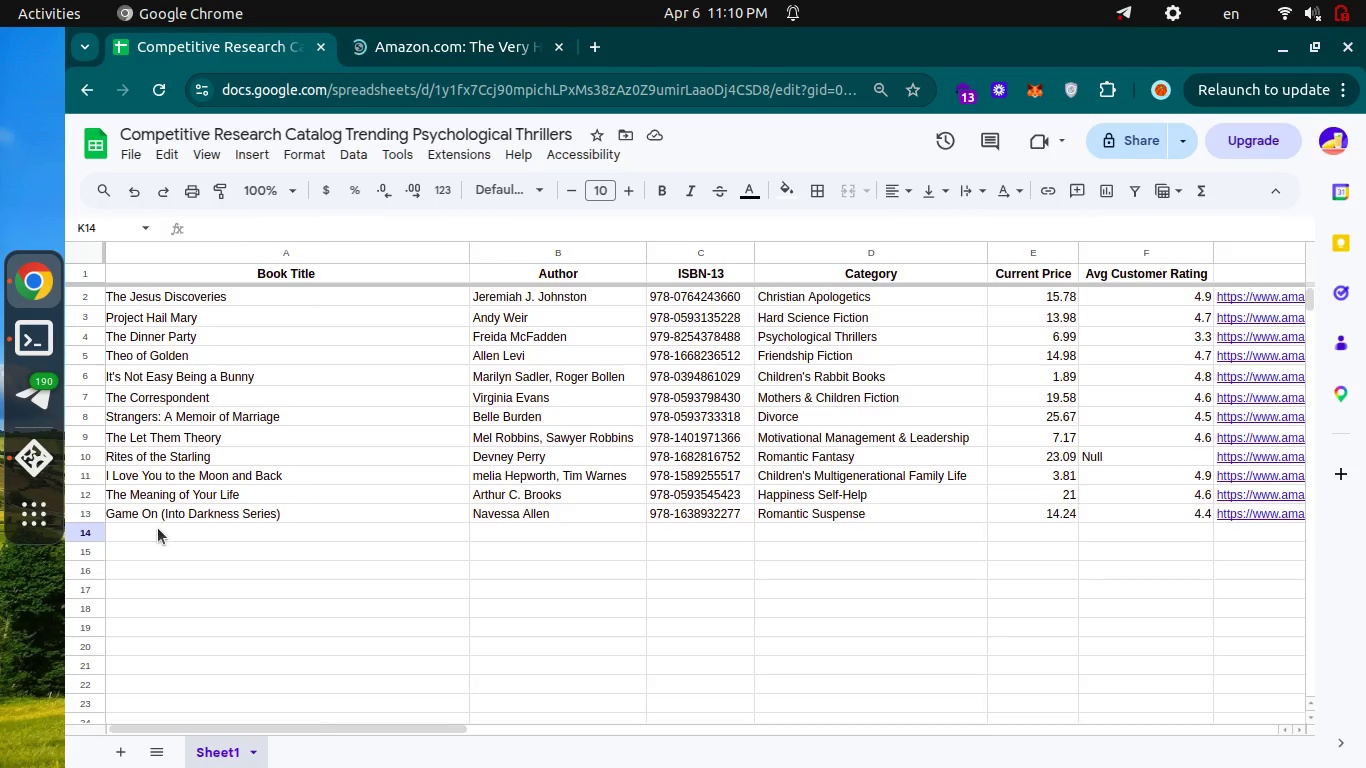 
left_click([160, 528])
 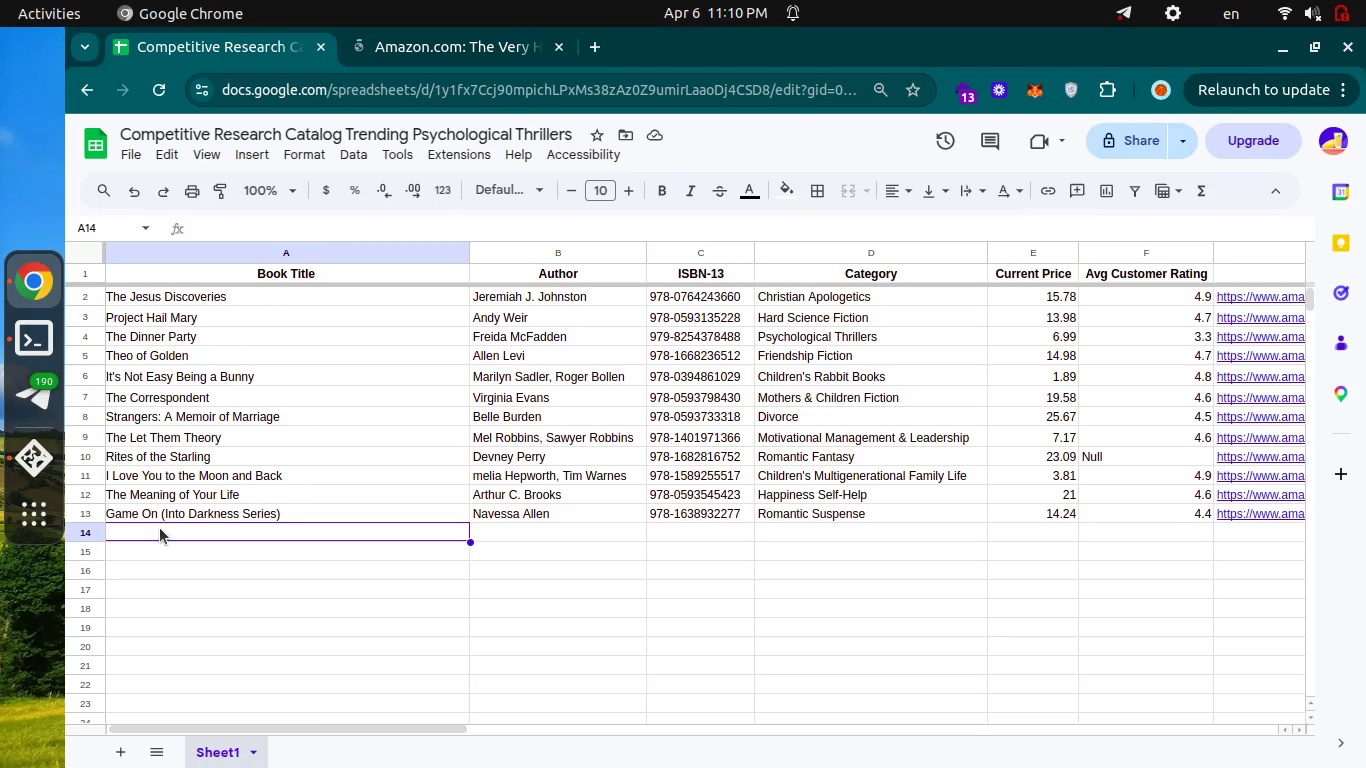 
key(Enter)
 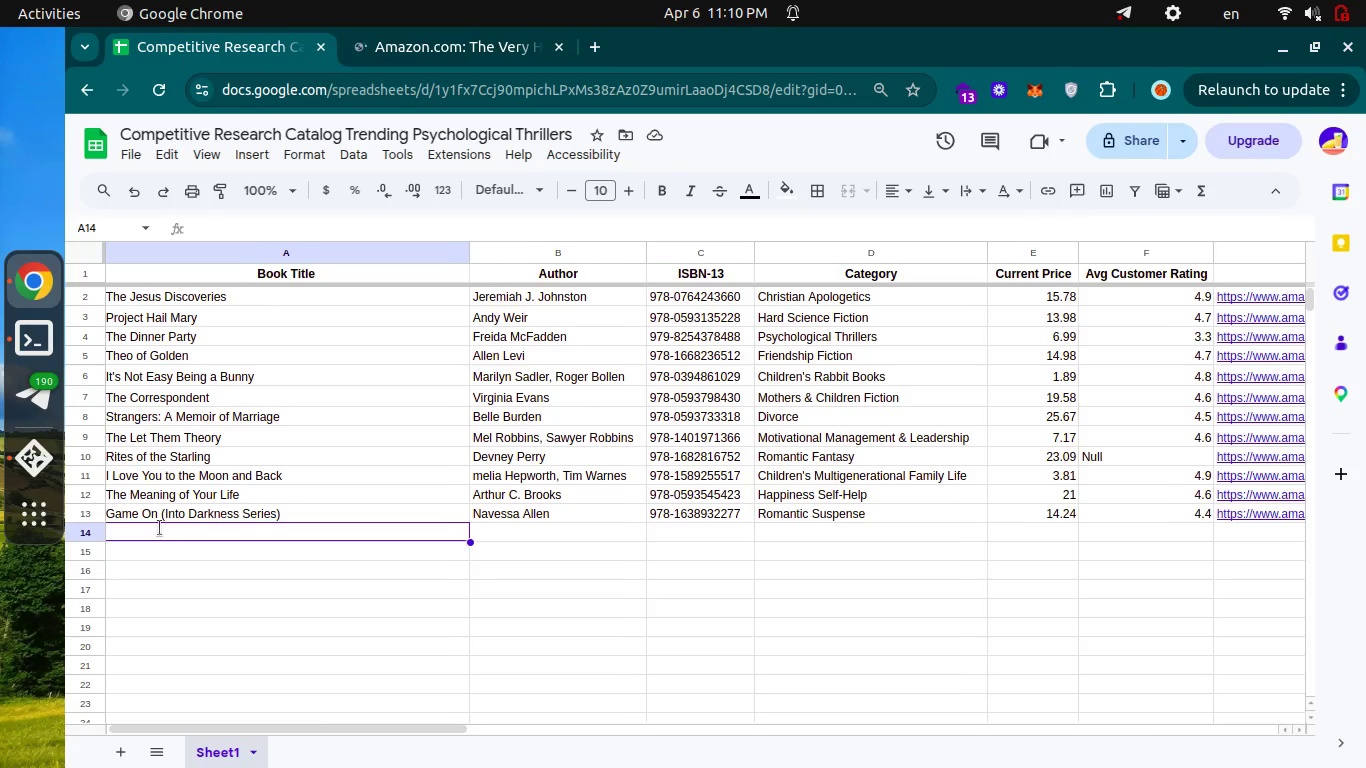 
key(Control+ControlLeft)
 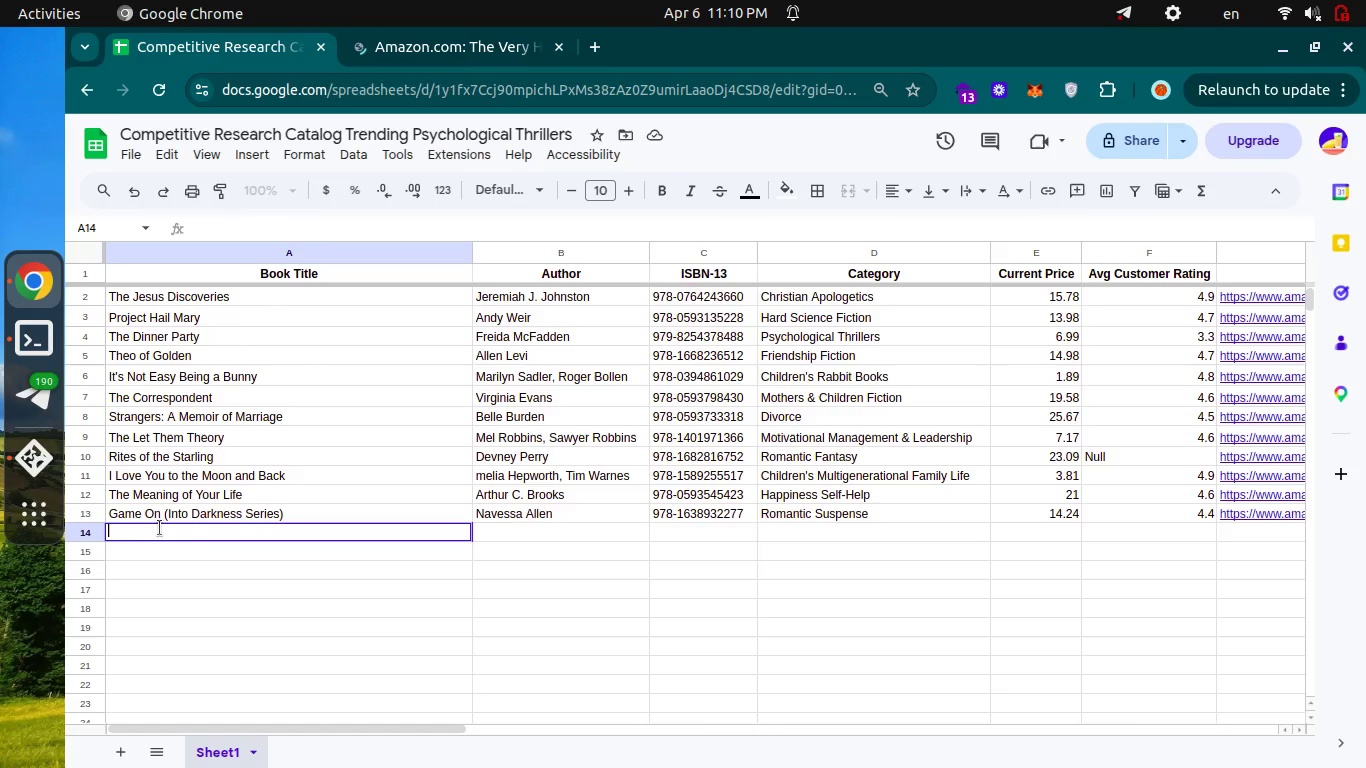 
key(Control+V)
 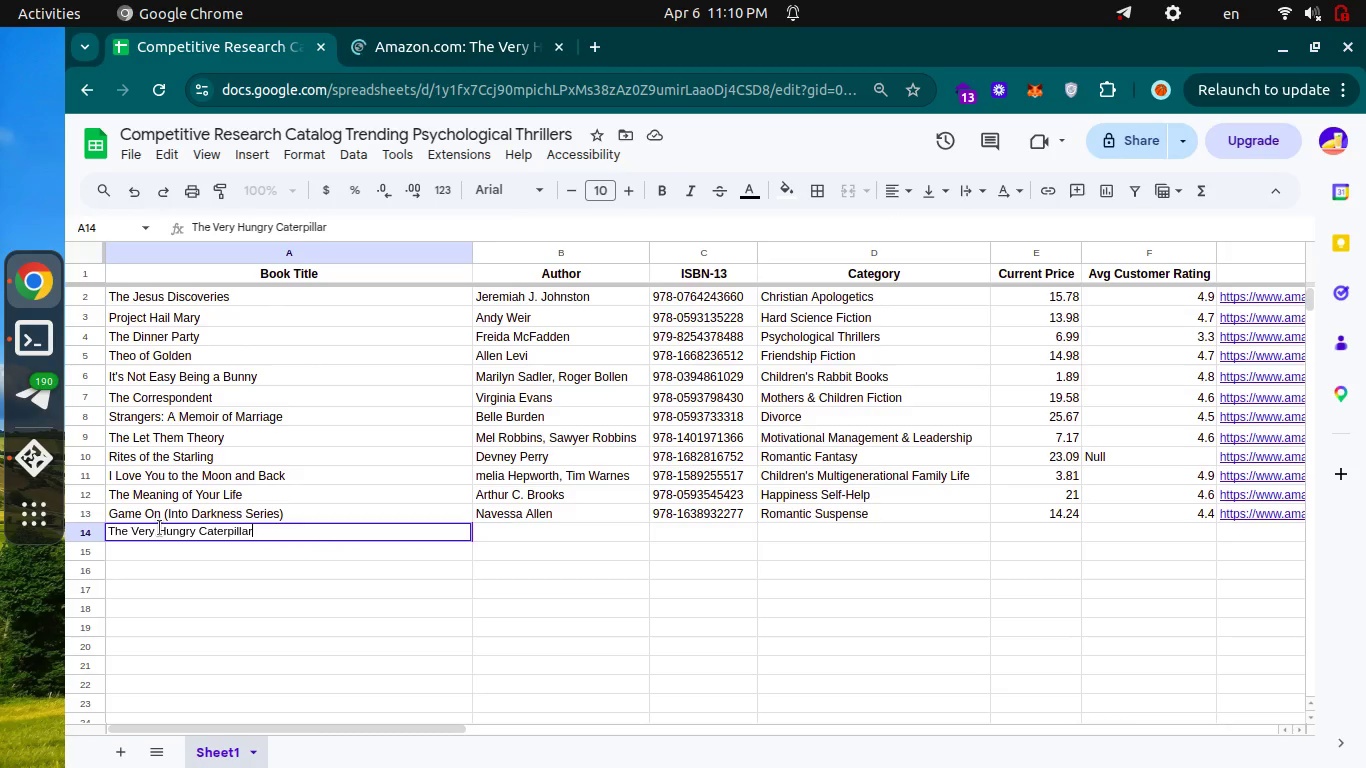 
key(Enter)
 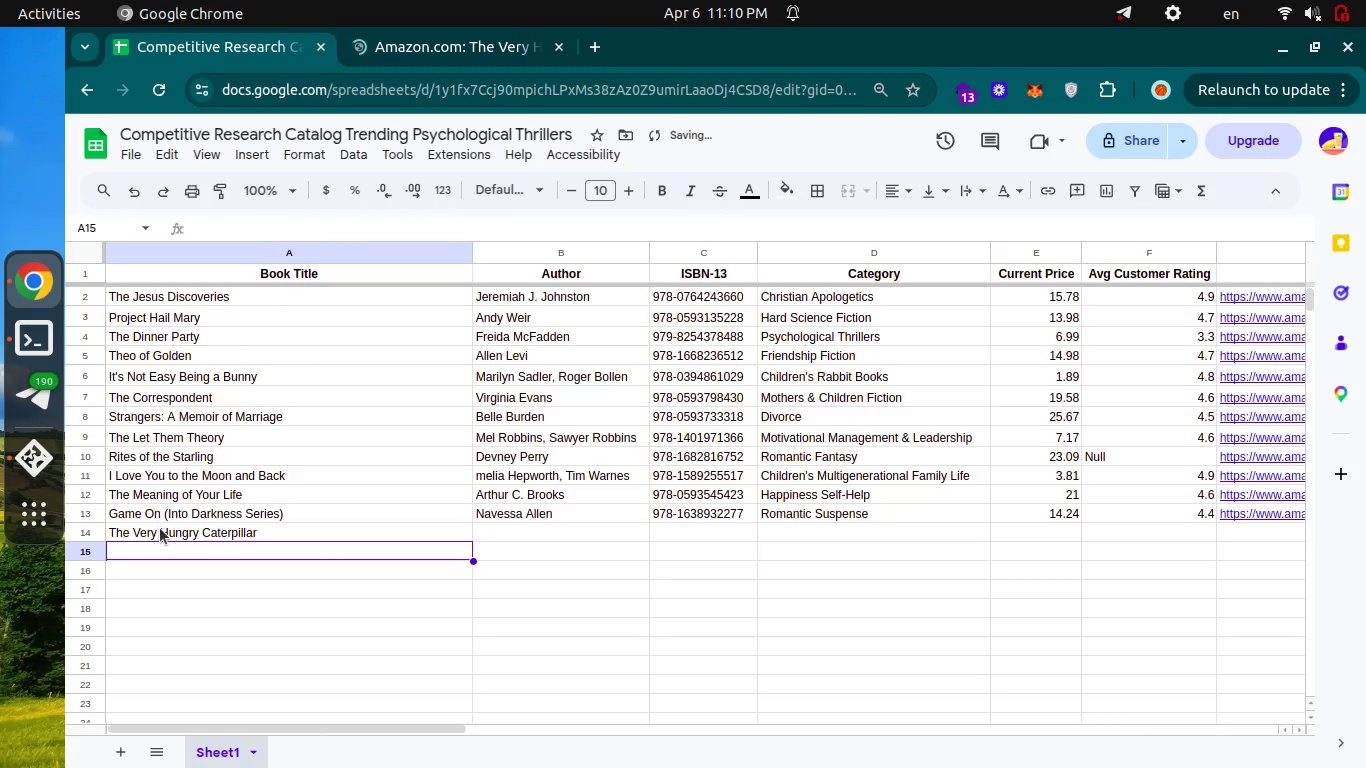 
key(ArrowUp)
 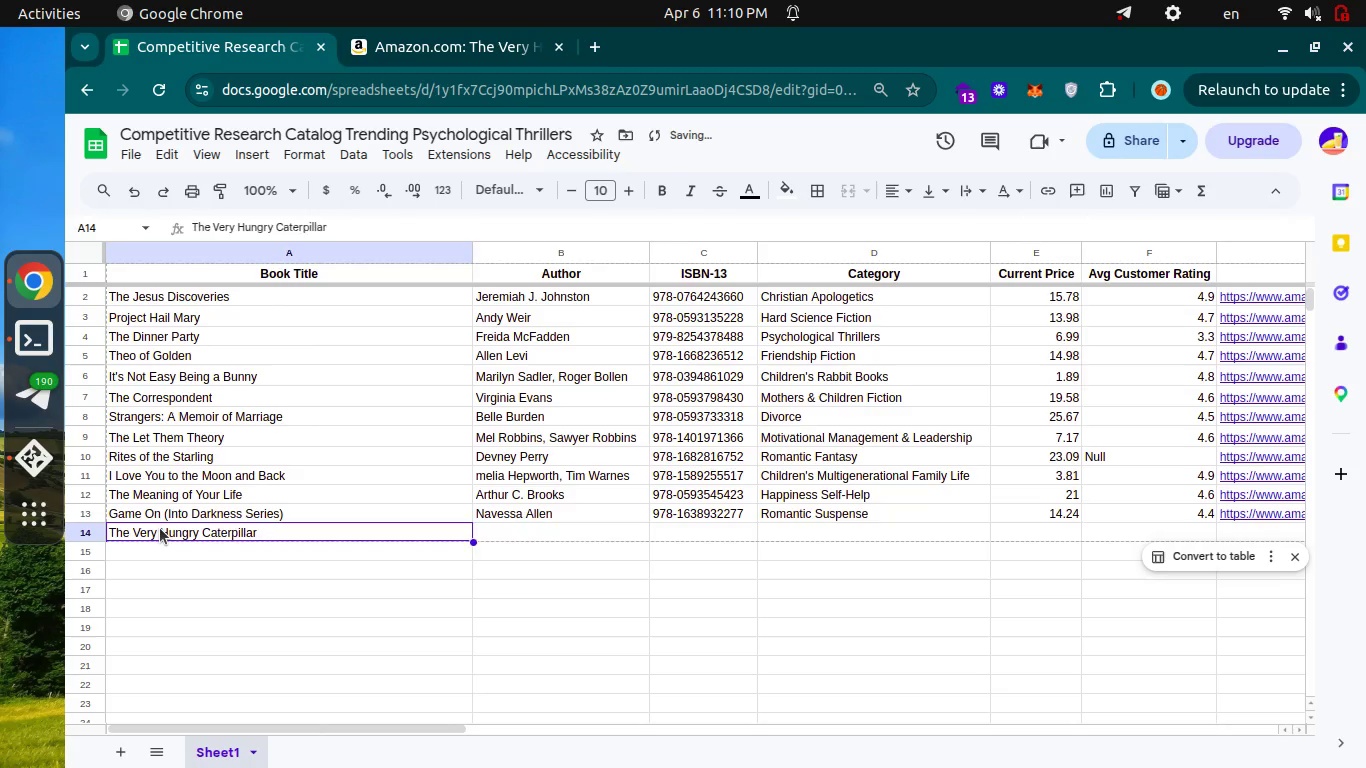 
key(ArrowRight)
 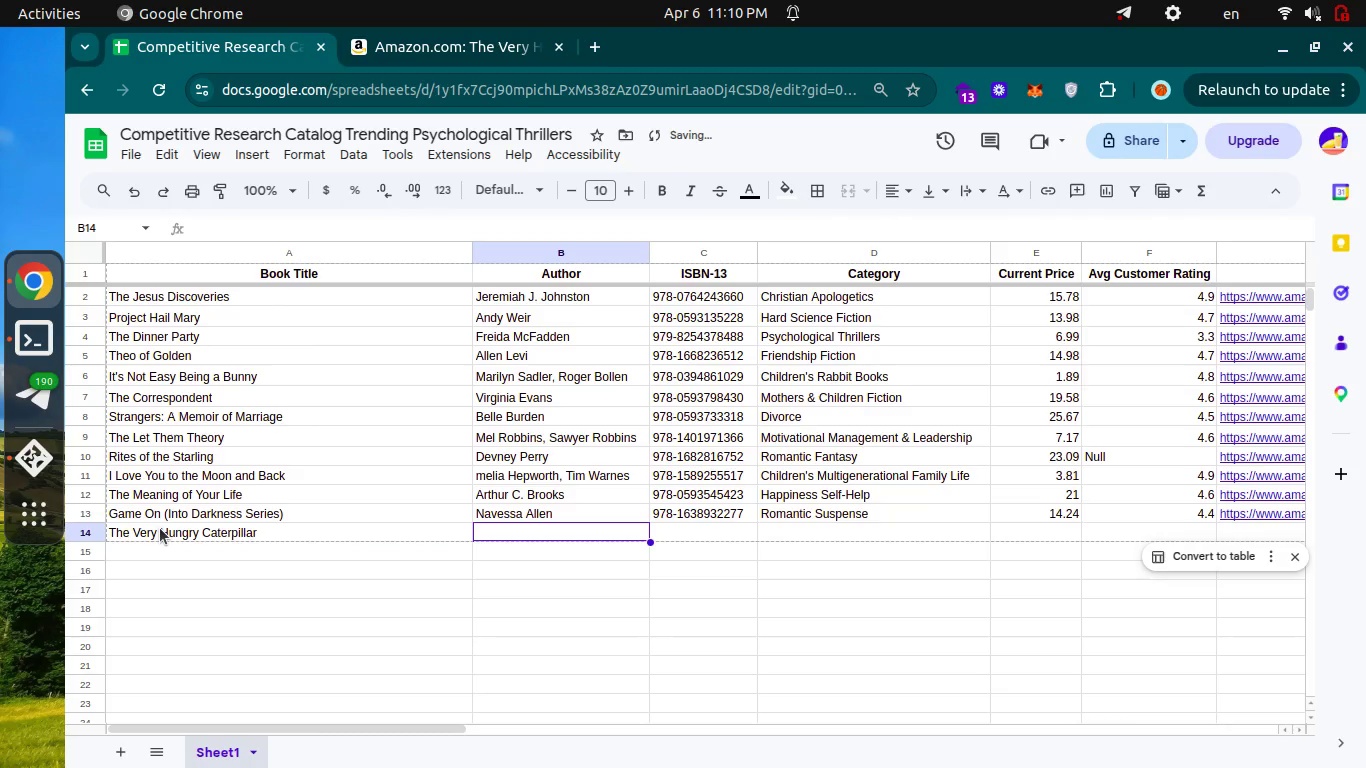 
key(Enter)
 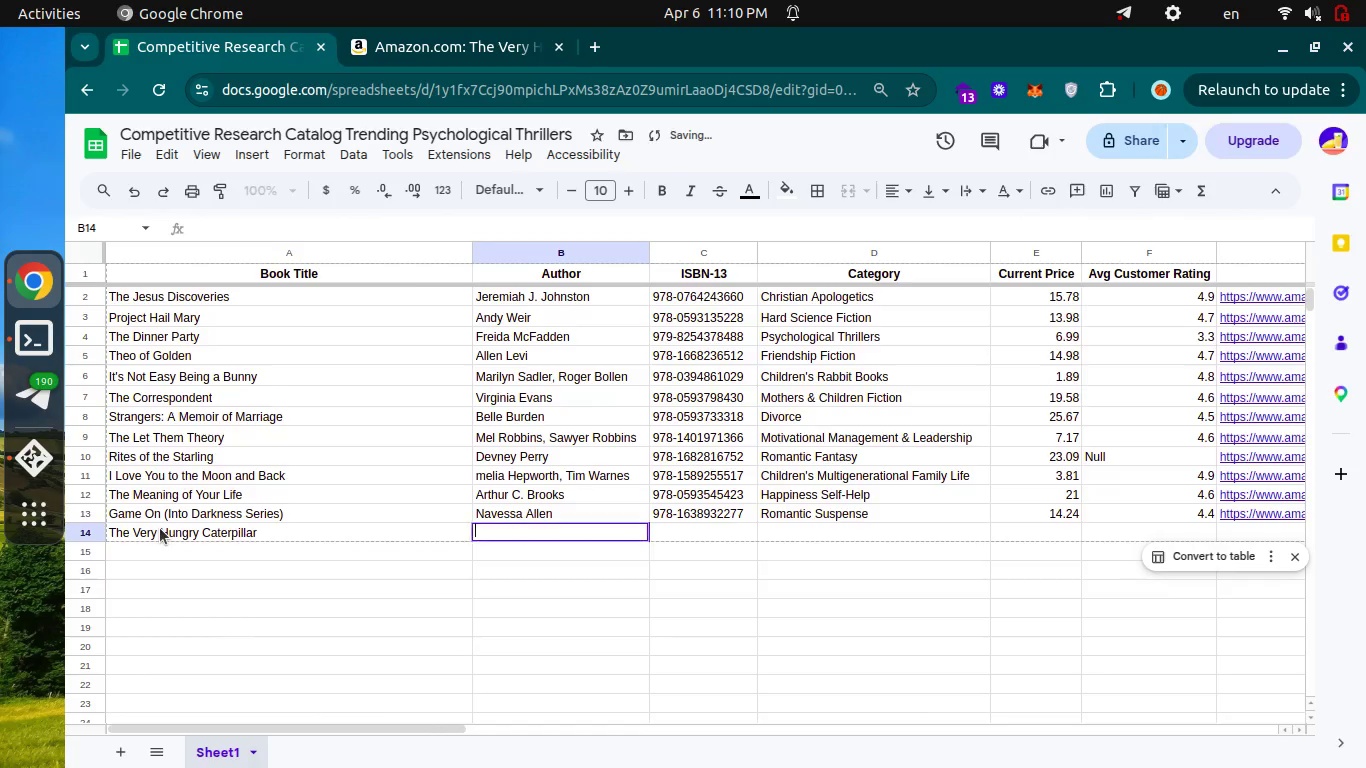 
key(Control+ControlLeft)
 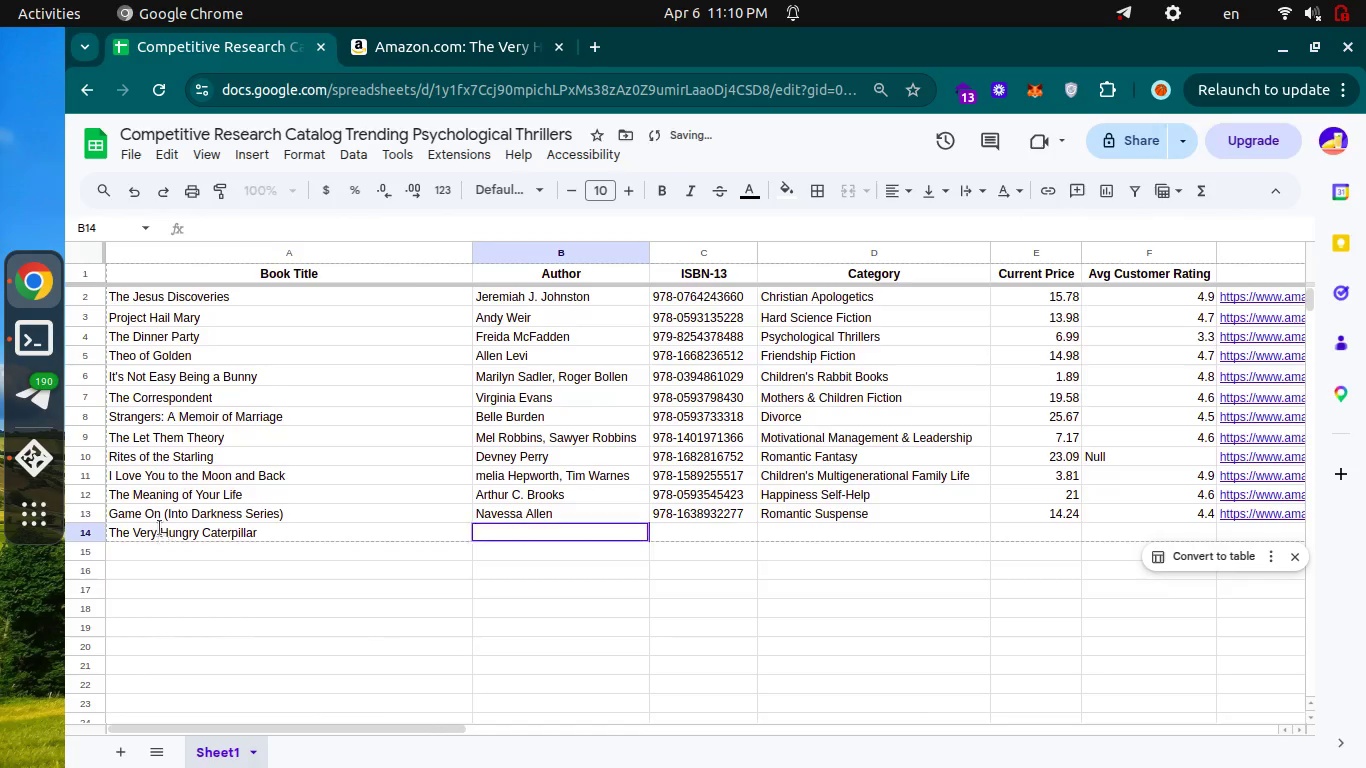 
key(Control+Tab)
 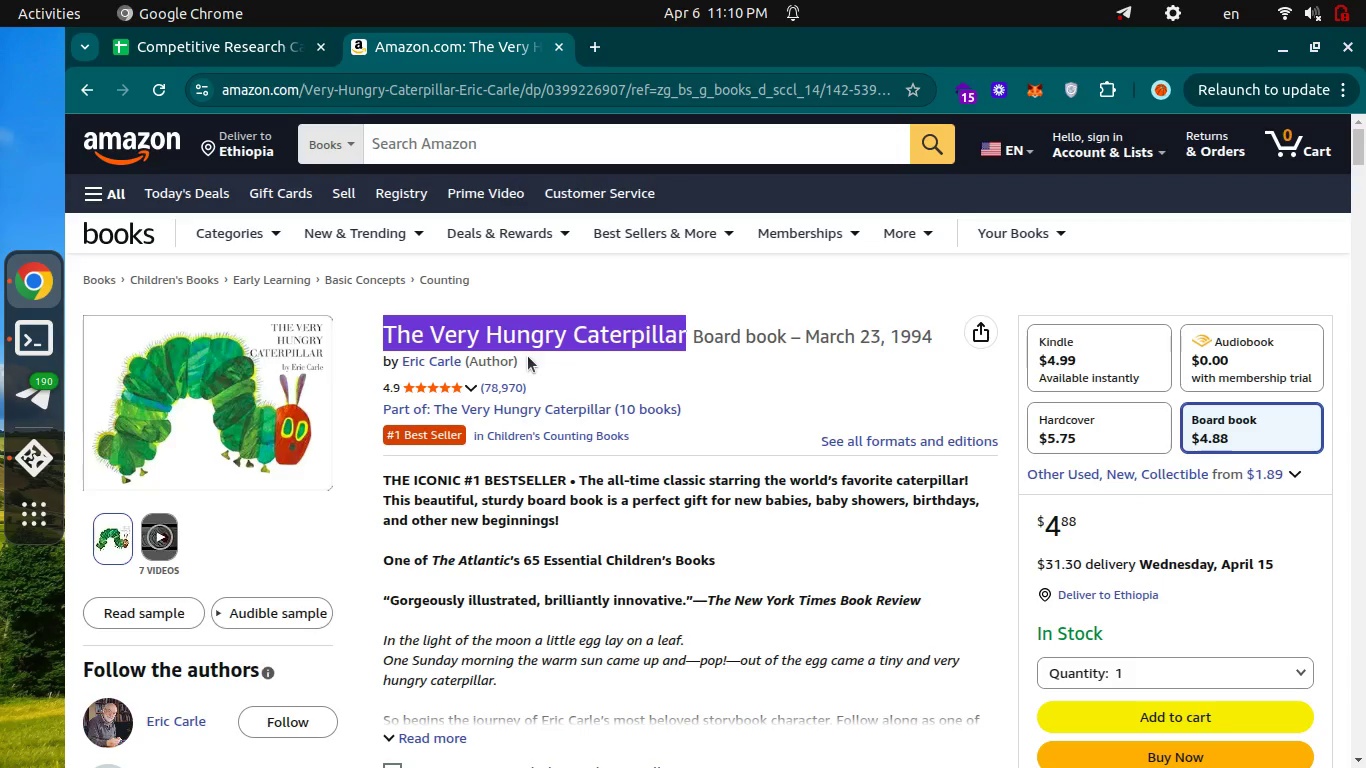 
left_click_drag(start_coordinate=[528, 356], to_coordinate=[402, 364])
 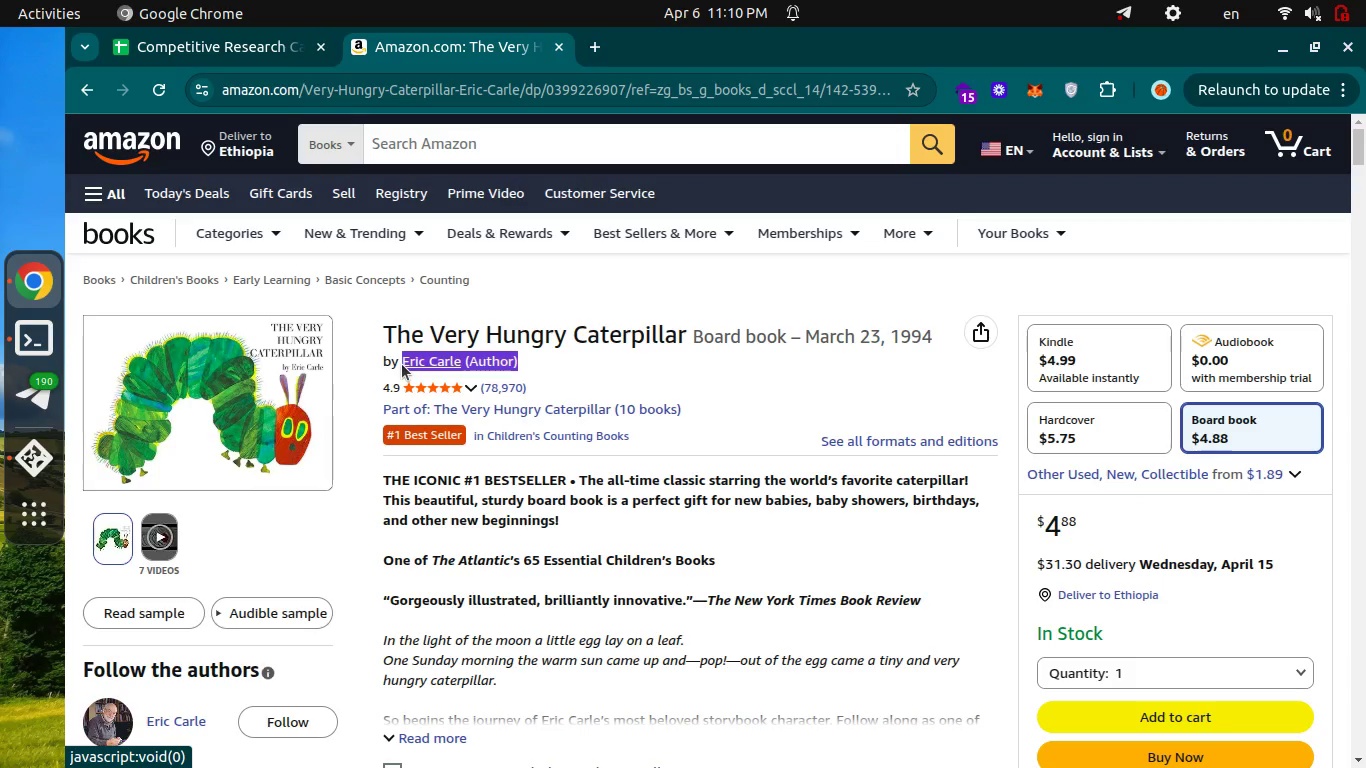 
key(Control+C)
 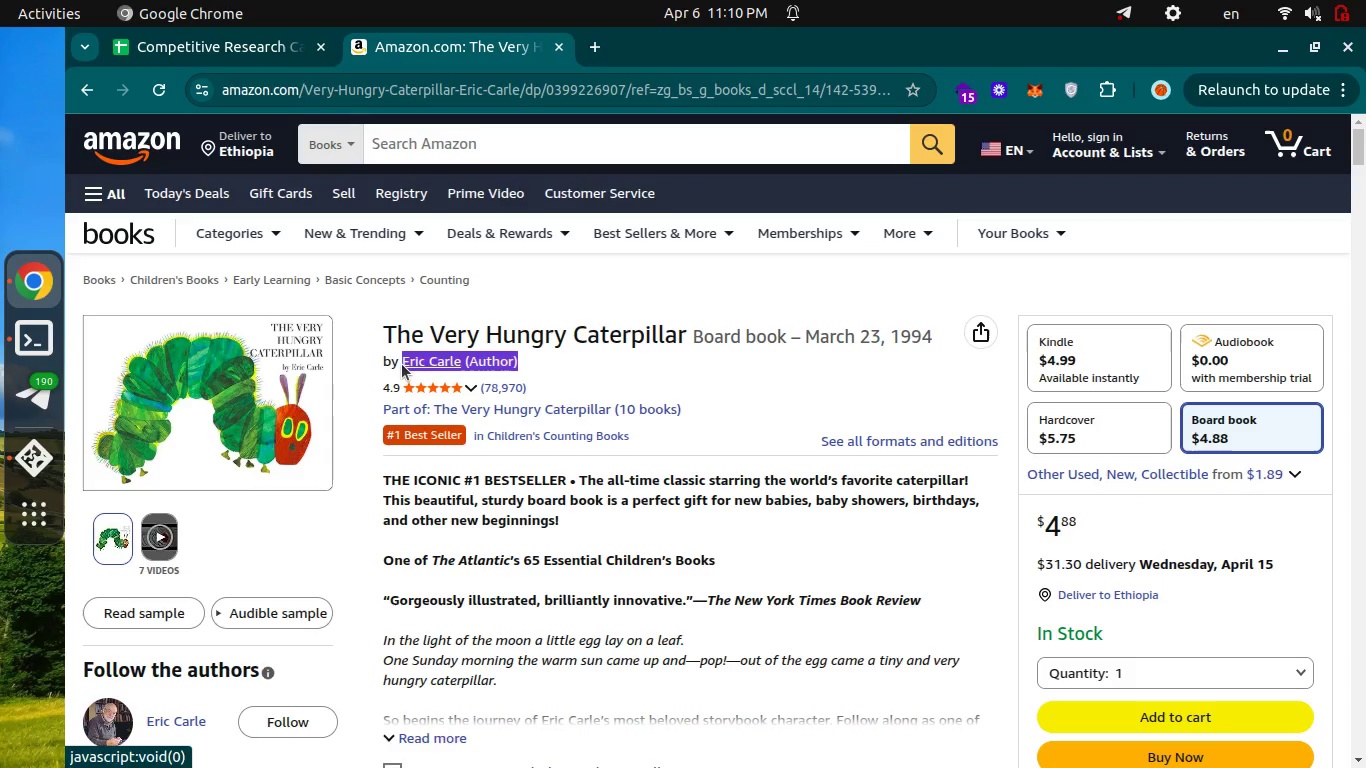 
key(Control+C)
 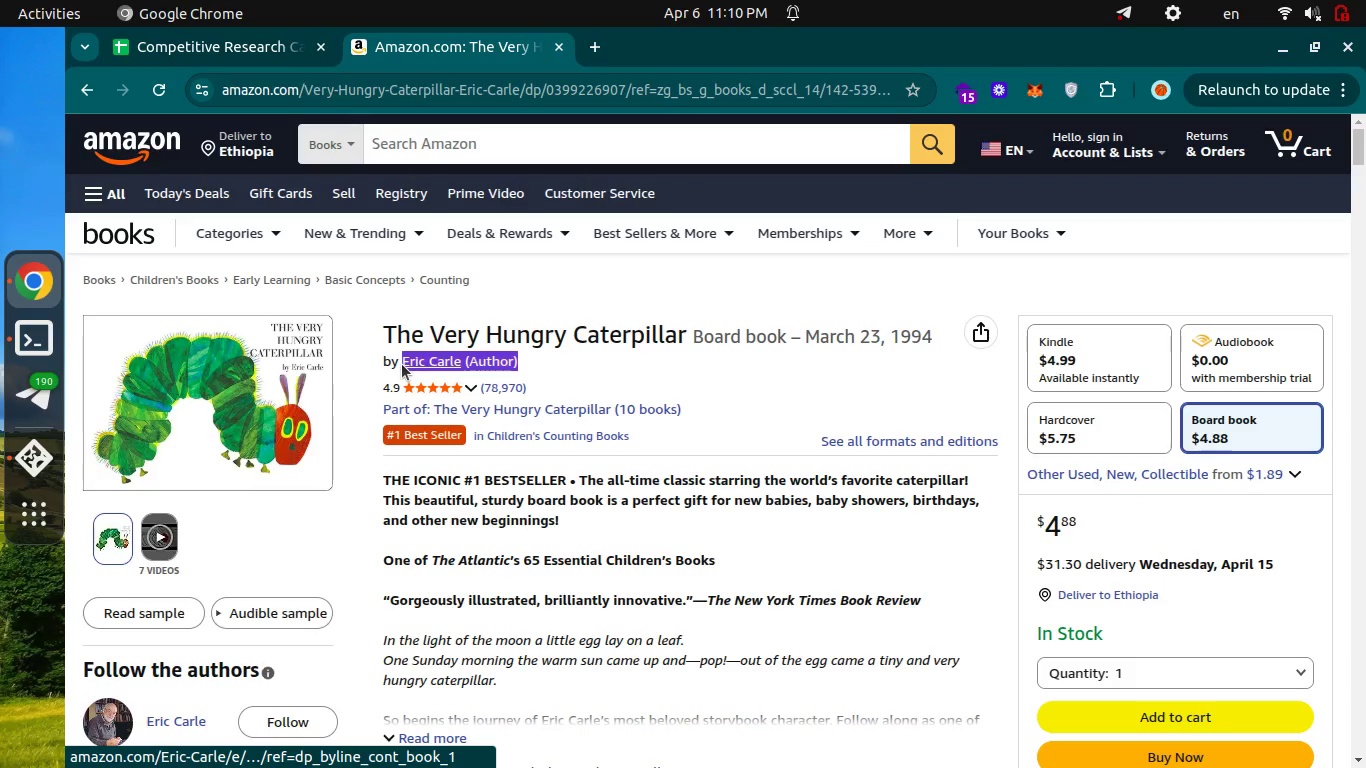 
key(Control+ControlLeft)
 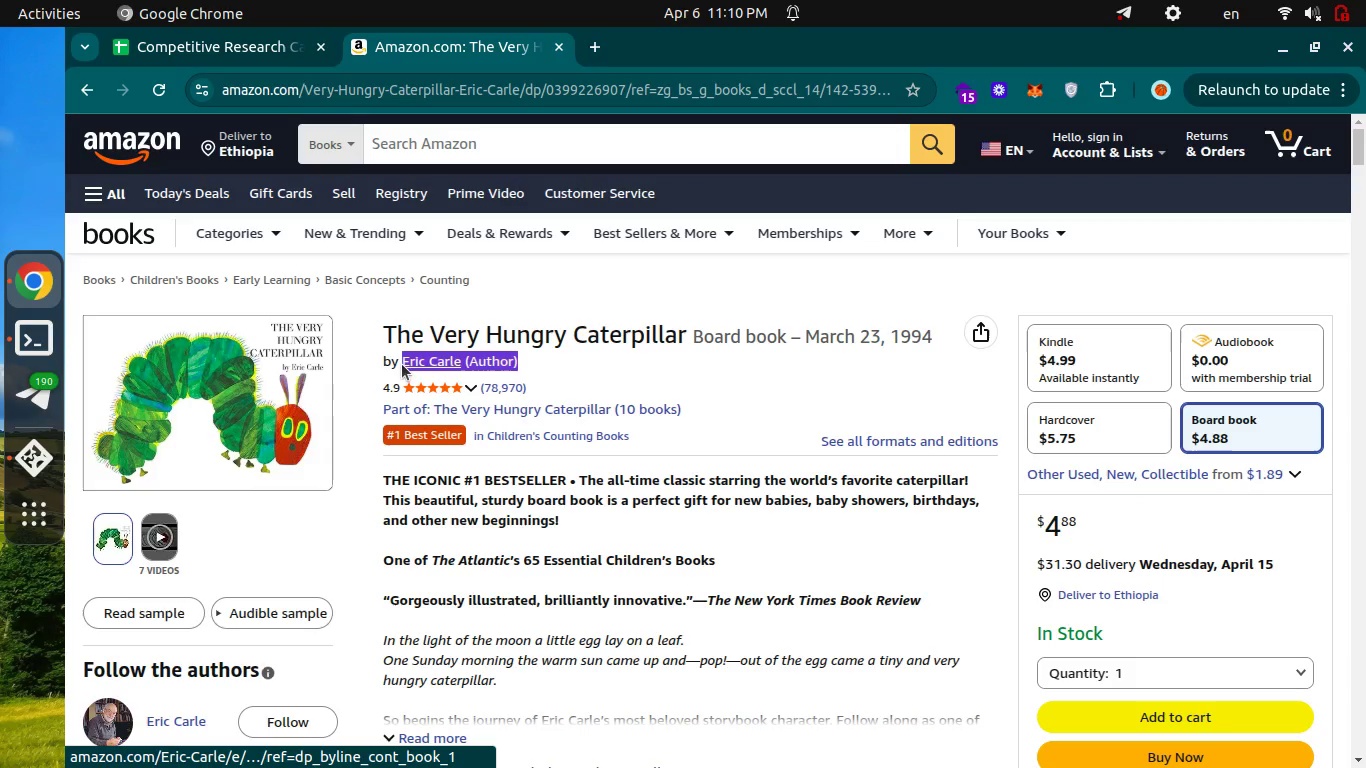 
key(Control+Tab)
 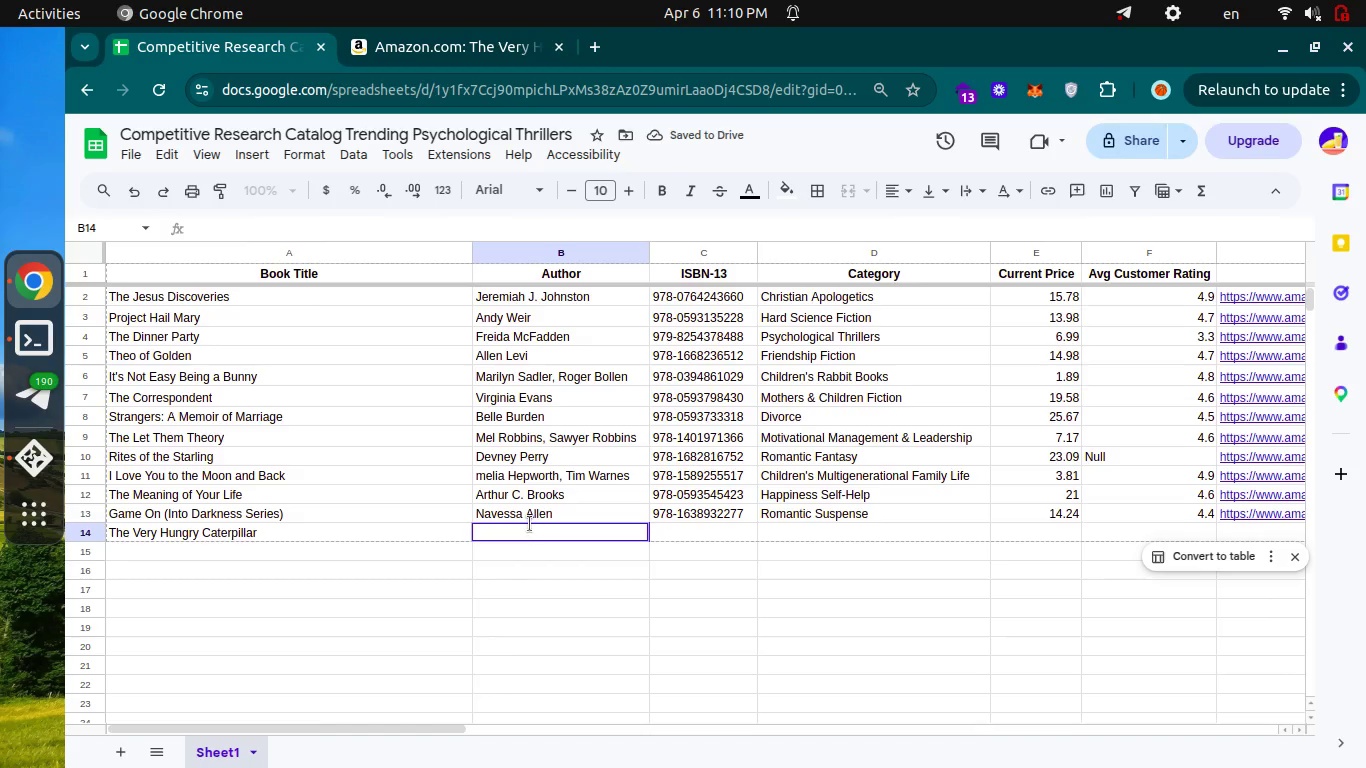 
key(Control+V)
 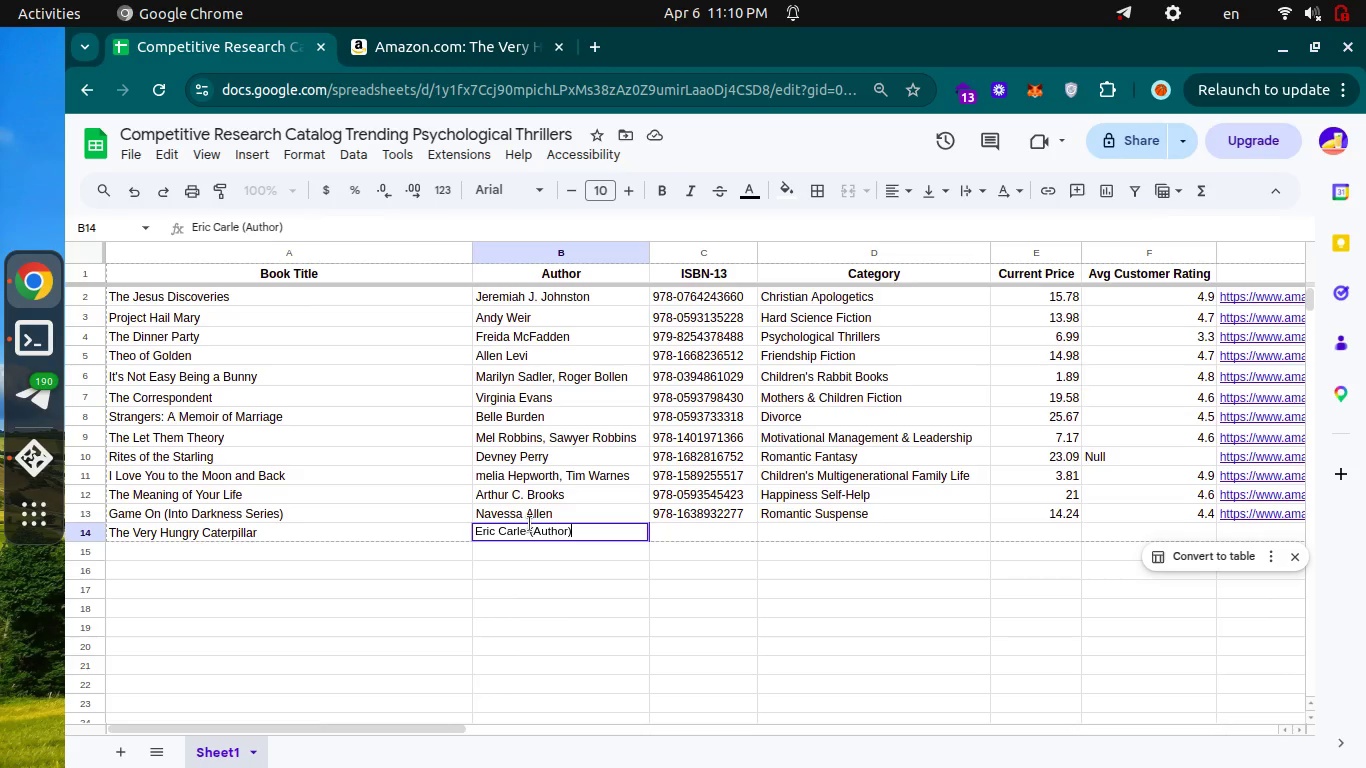 
key(Backspace)
 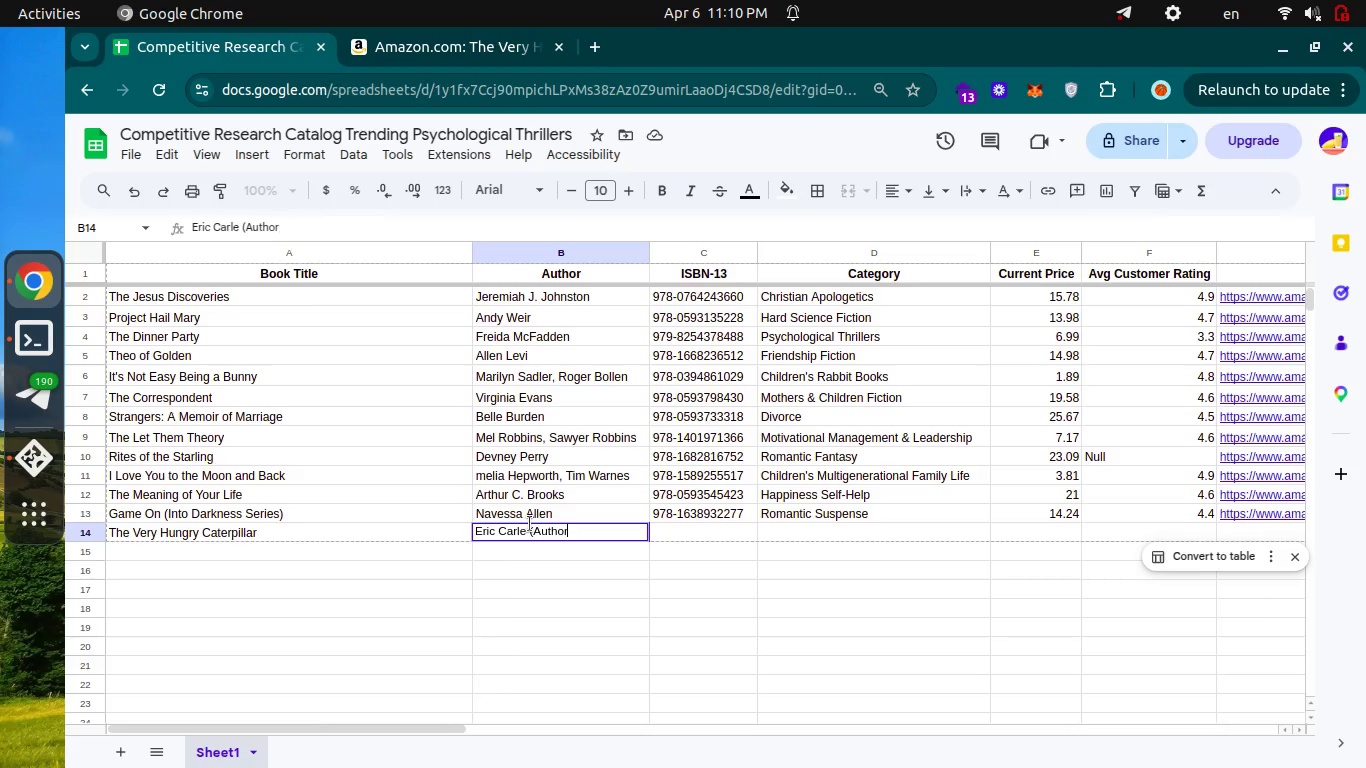 
key(Backspace)
 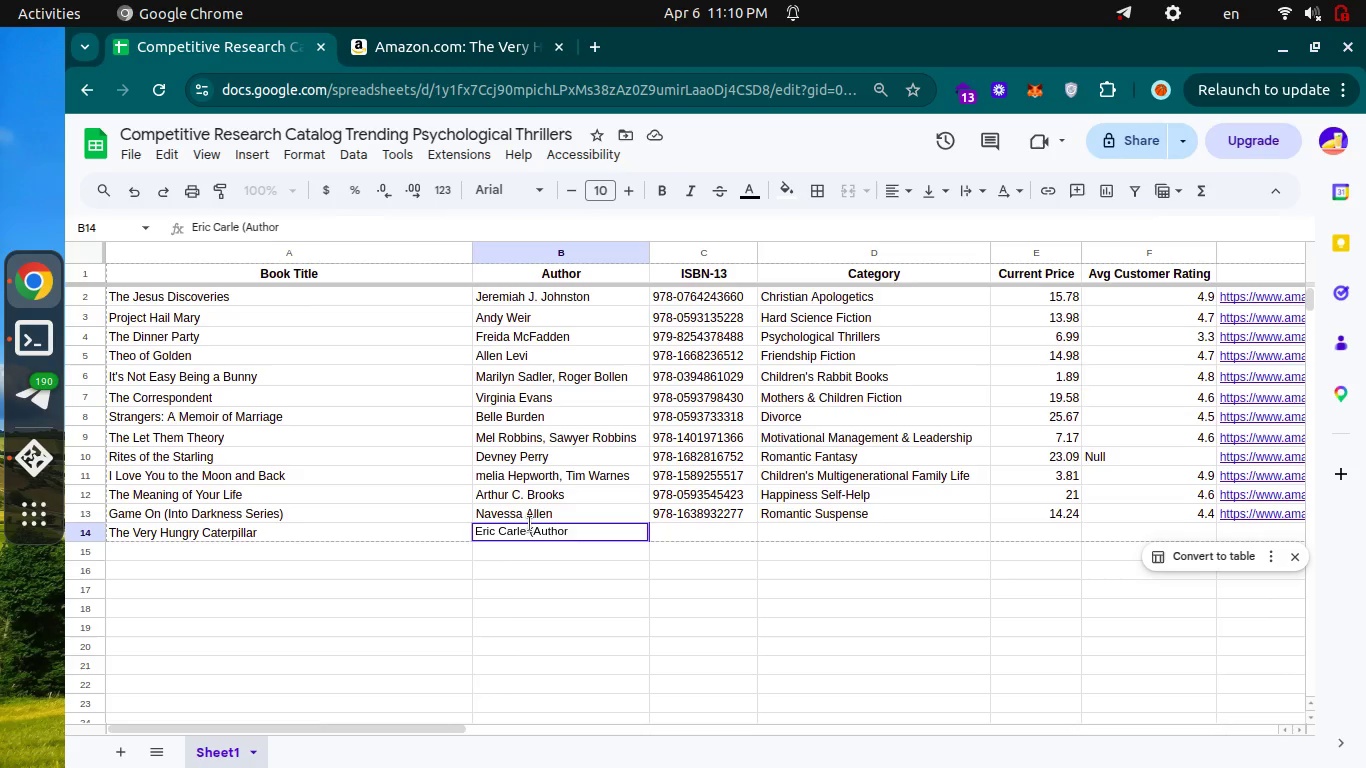 
key(Backspace)
 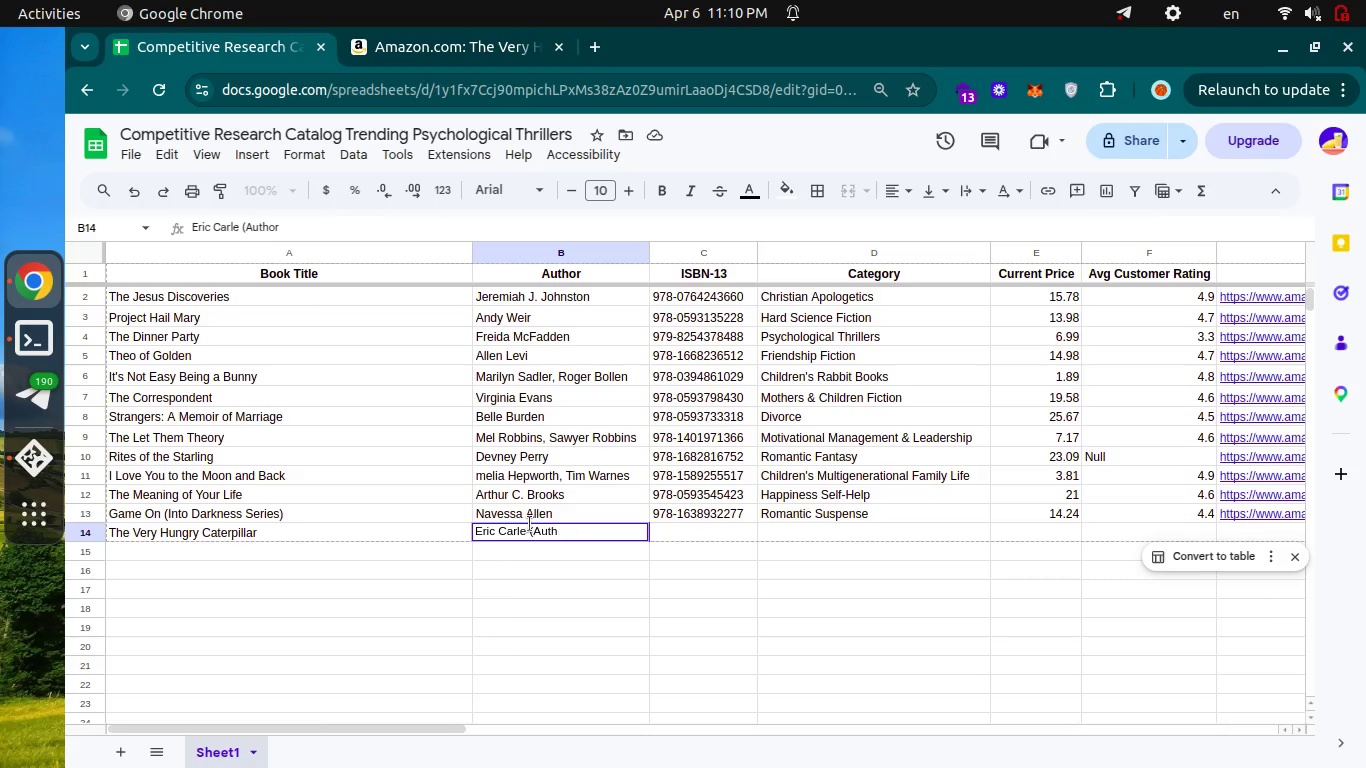 
key(Backspace)
 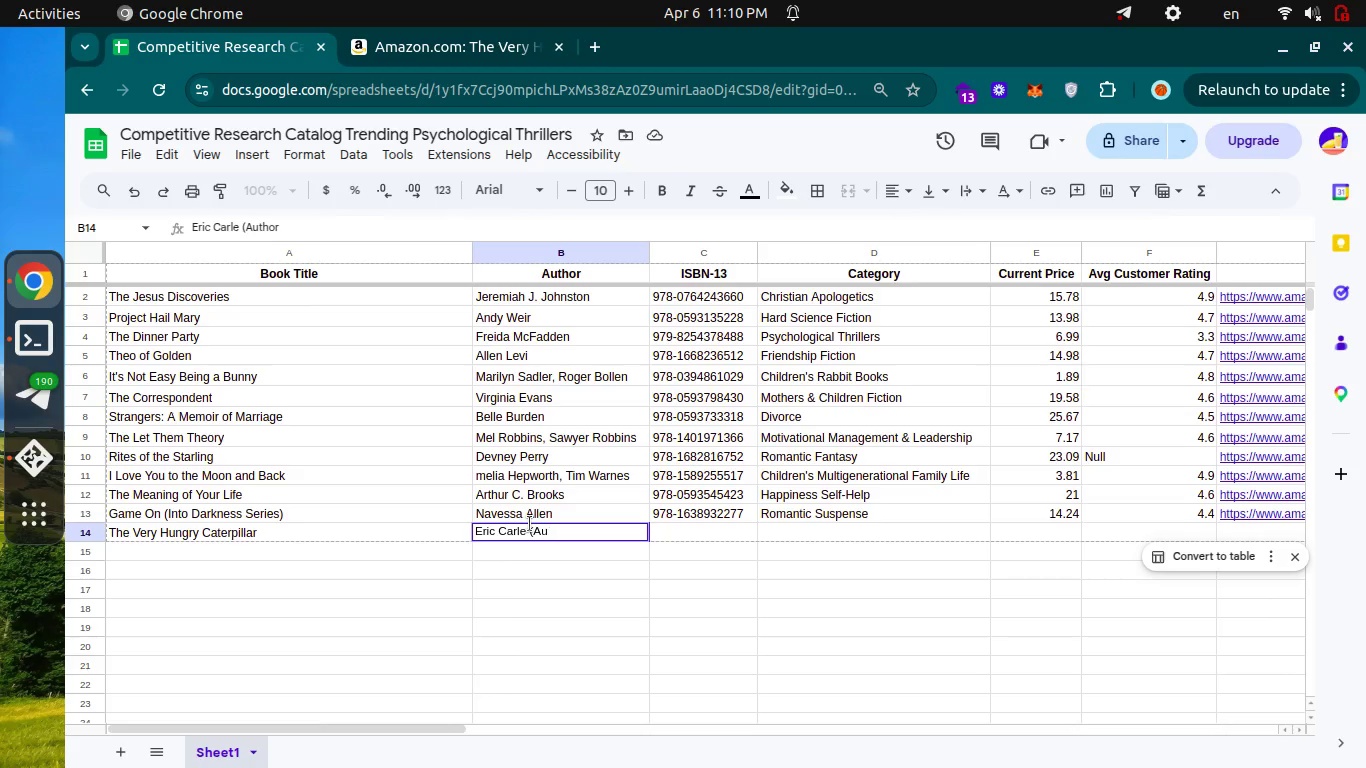 
key(Backspace)
 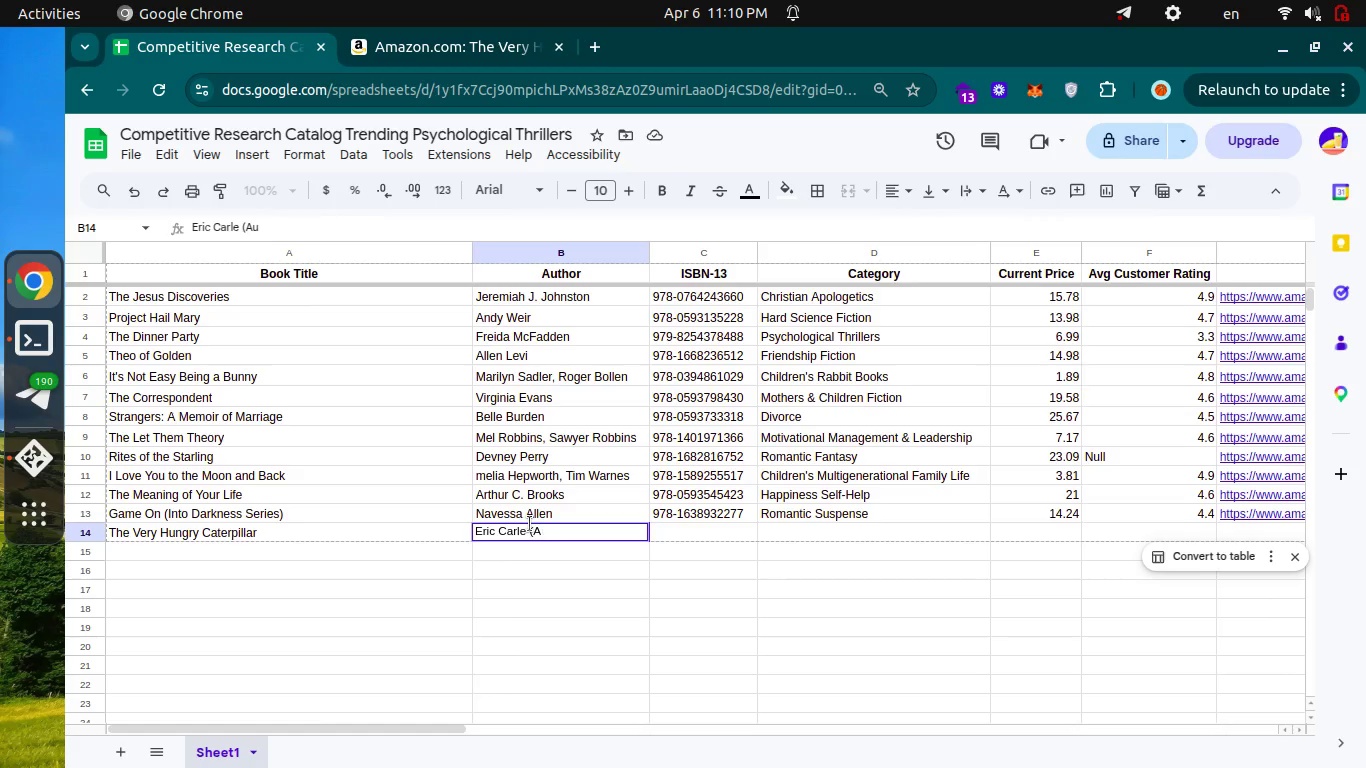 
key(Backspace)
 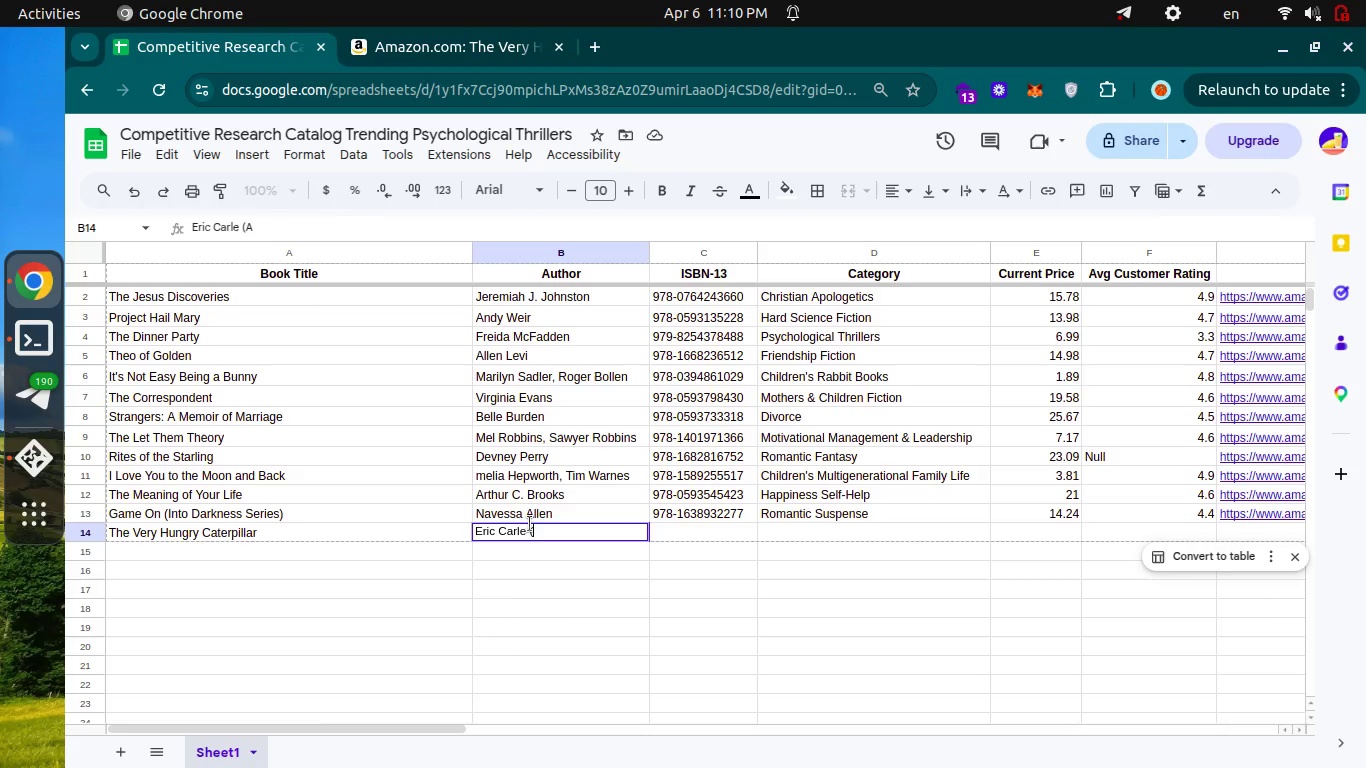 
key(Backspace)
 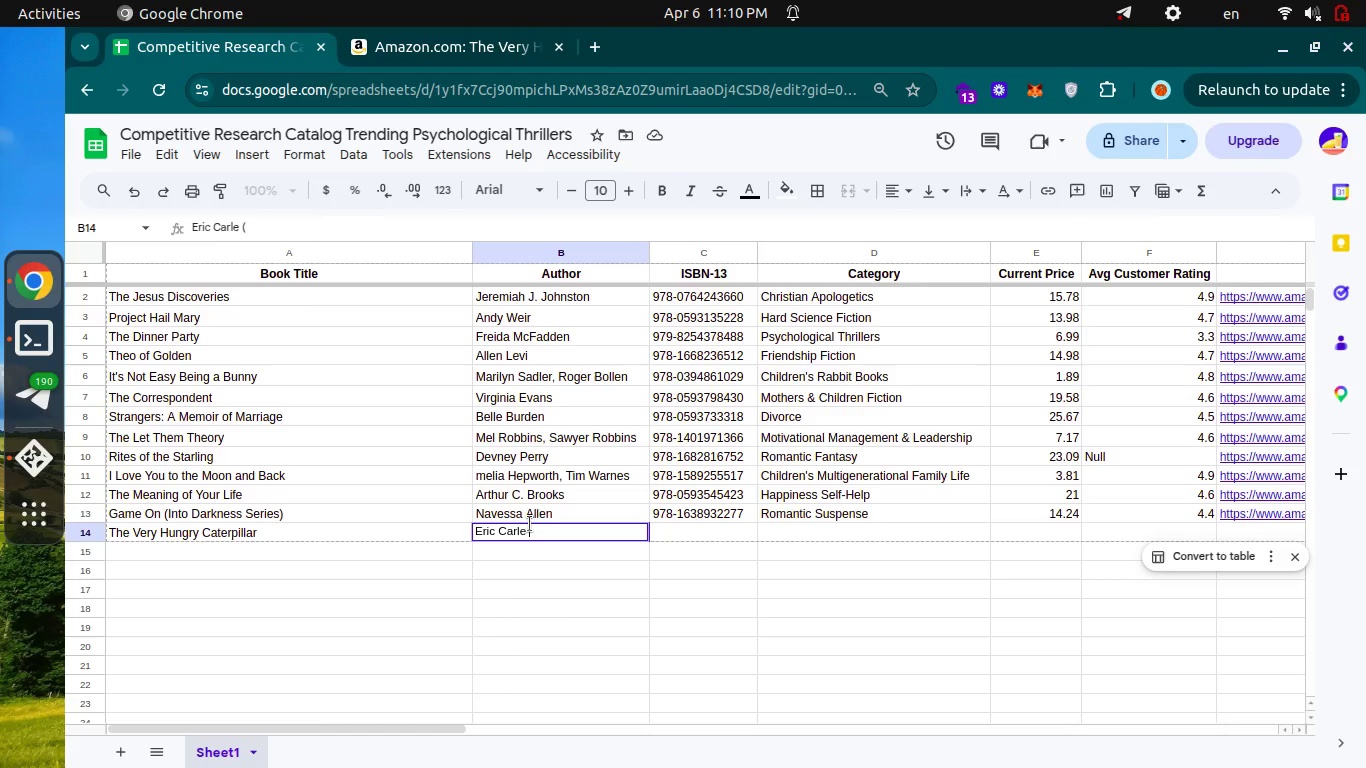 
key(Backspace)
 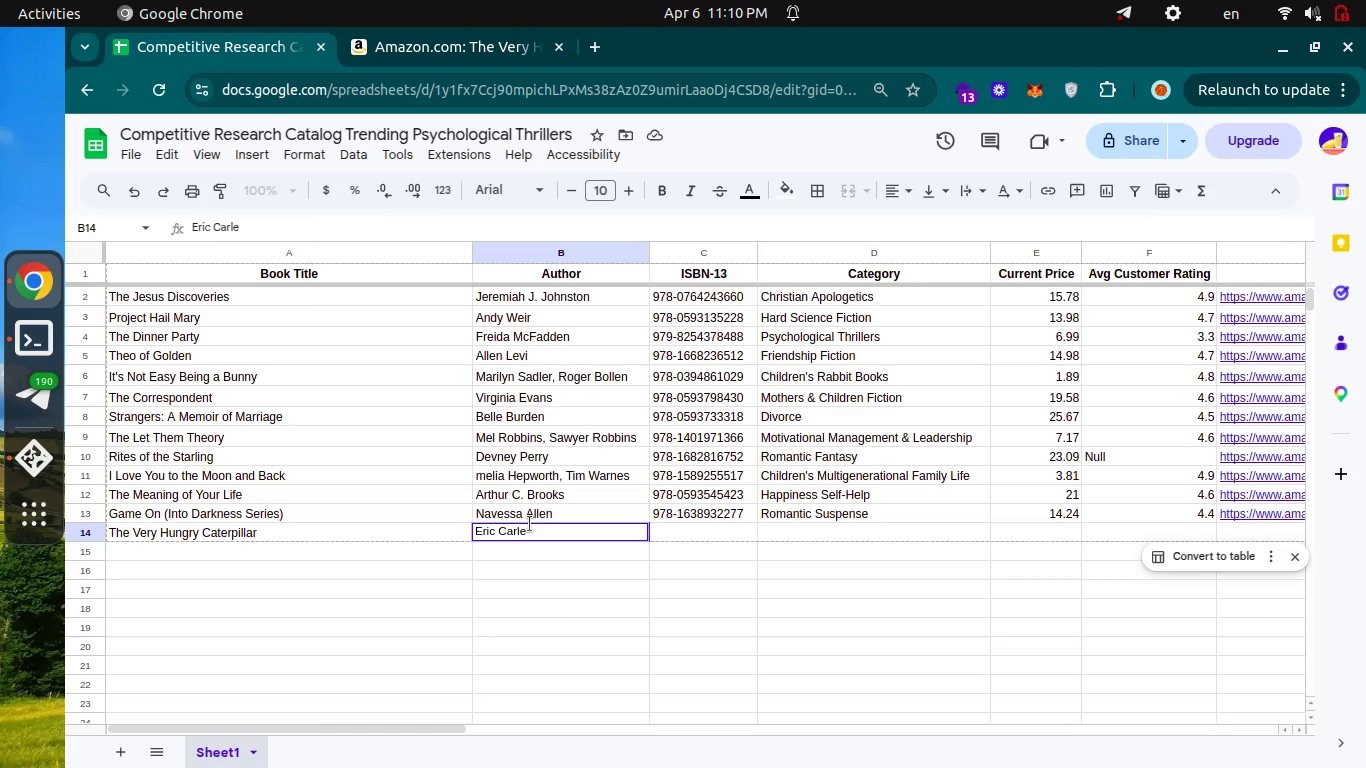 
key(Backspace)
 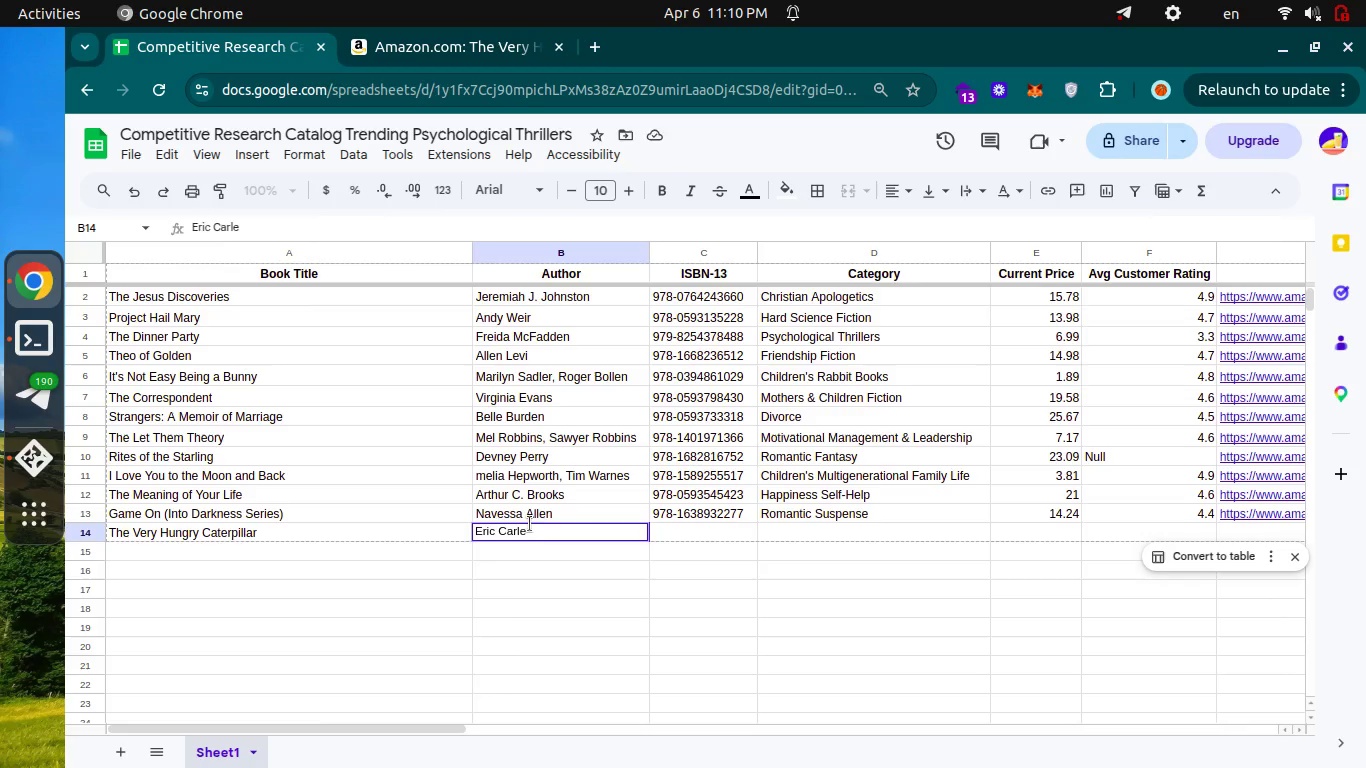 
key(Enter)
 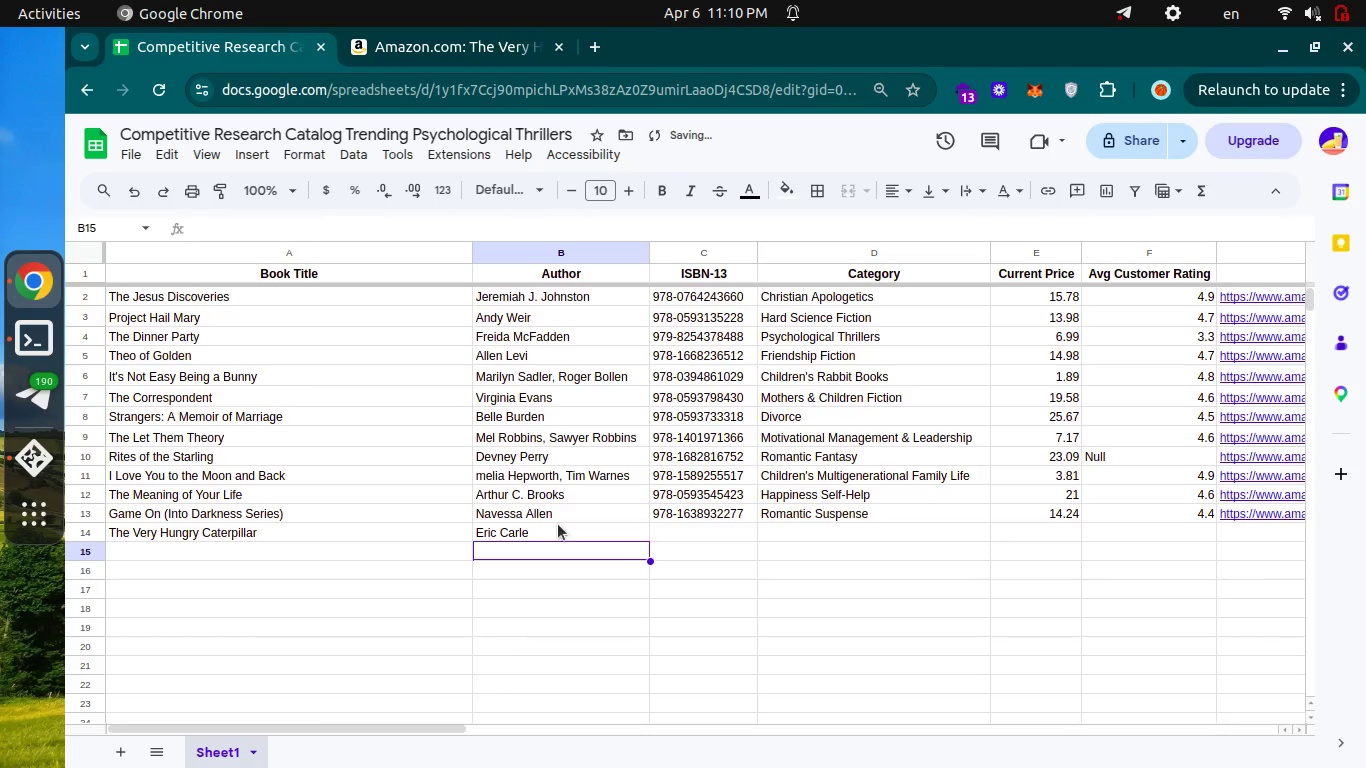 
key(Control+ControlLeft)
 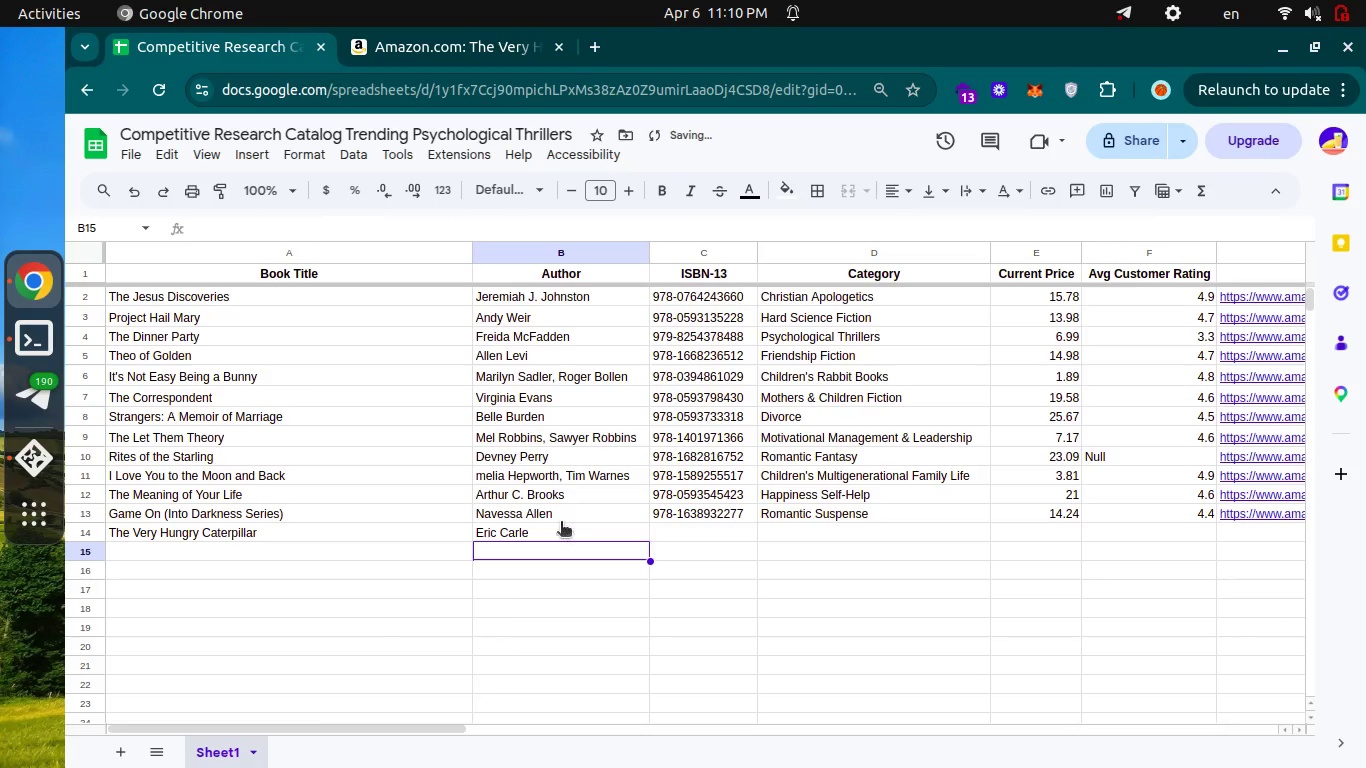 
key(Control+Tab)
 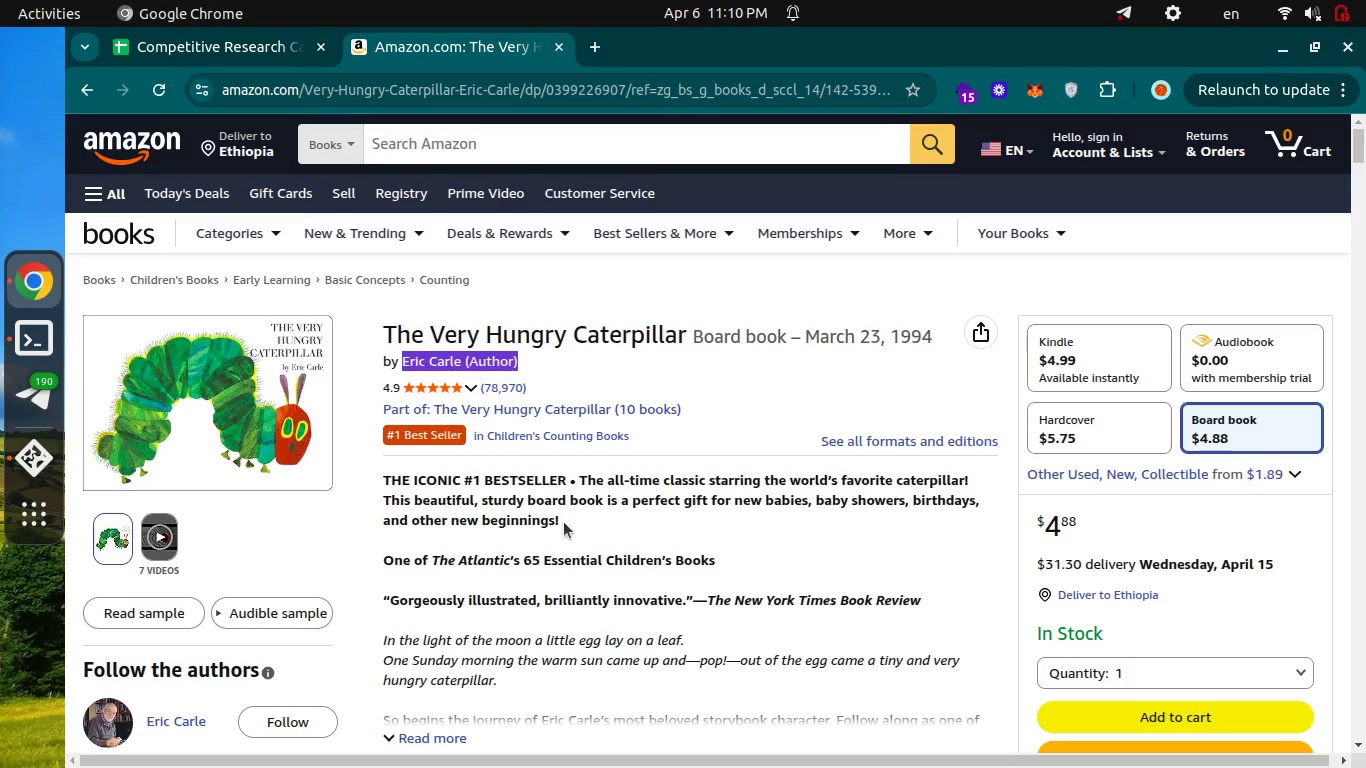 
key(Control+ControlLeft)
 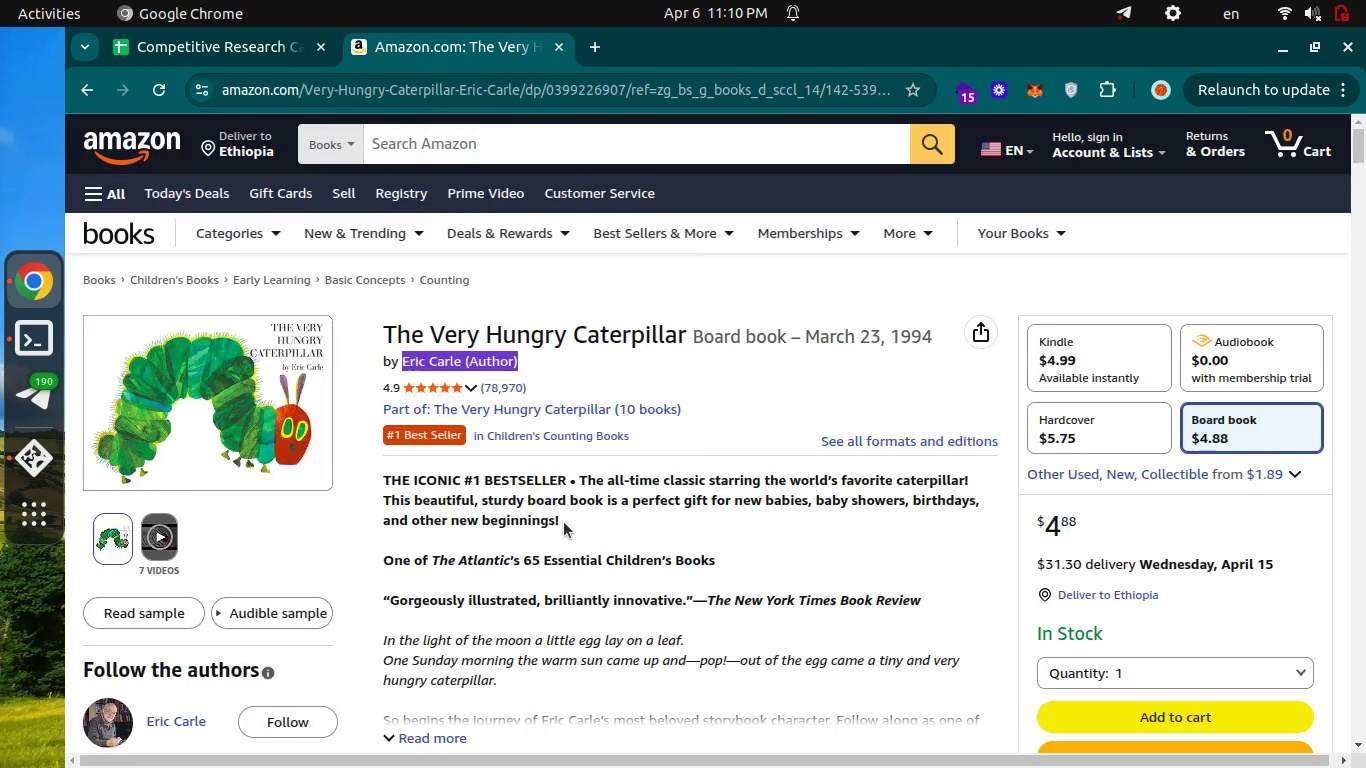 
key(Control+Tab)
 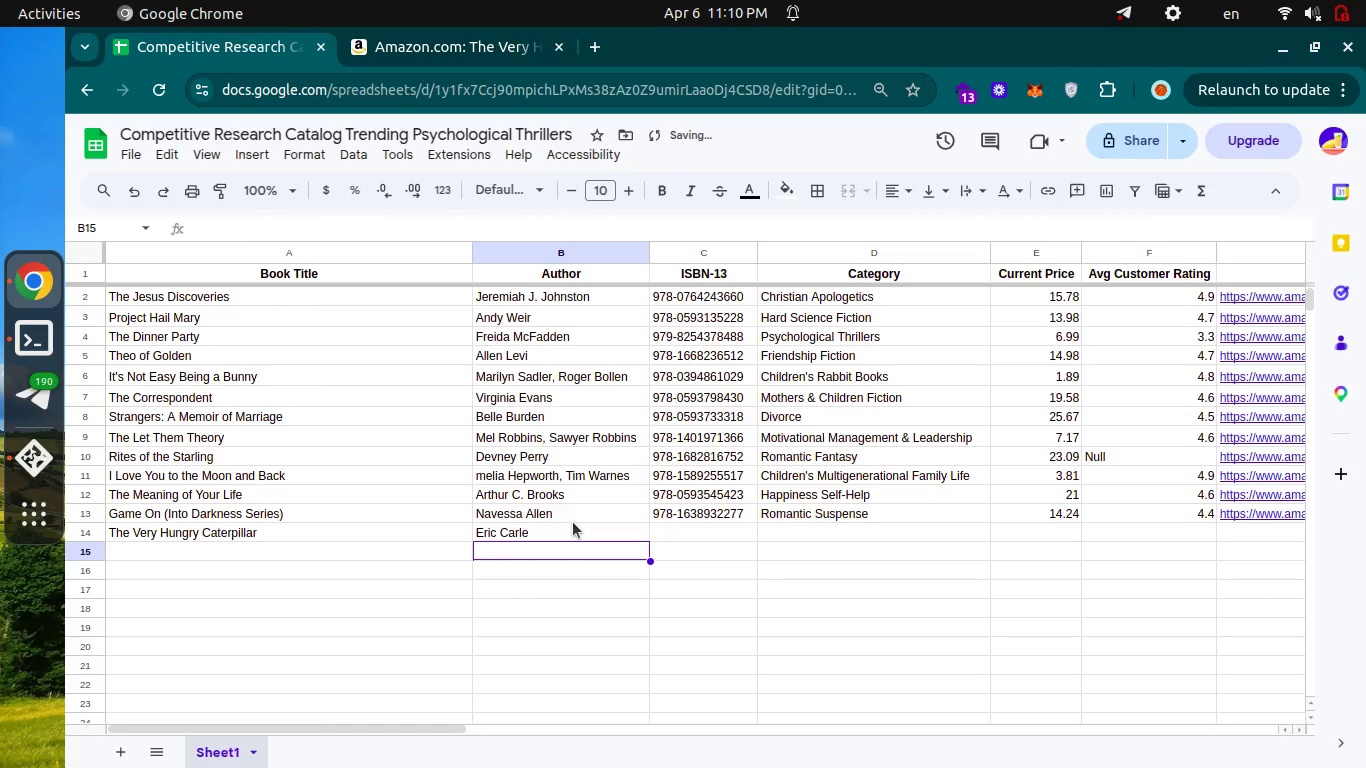 
key(Control+Tab)
 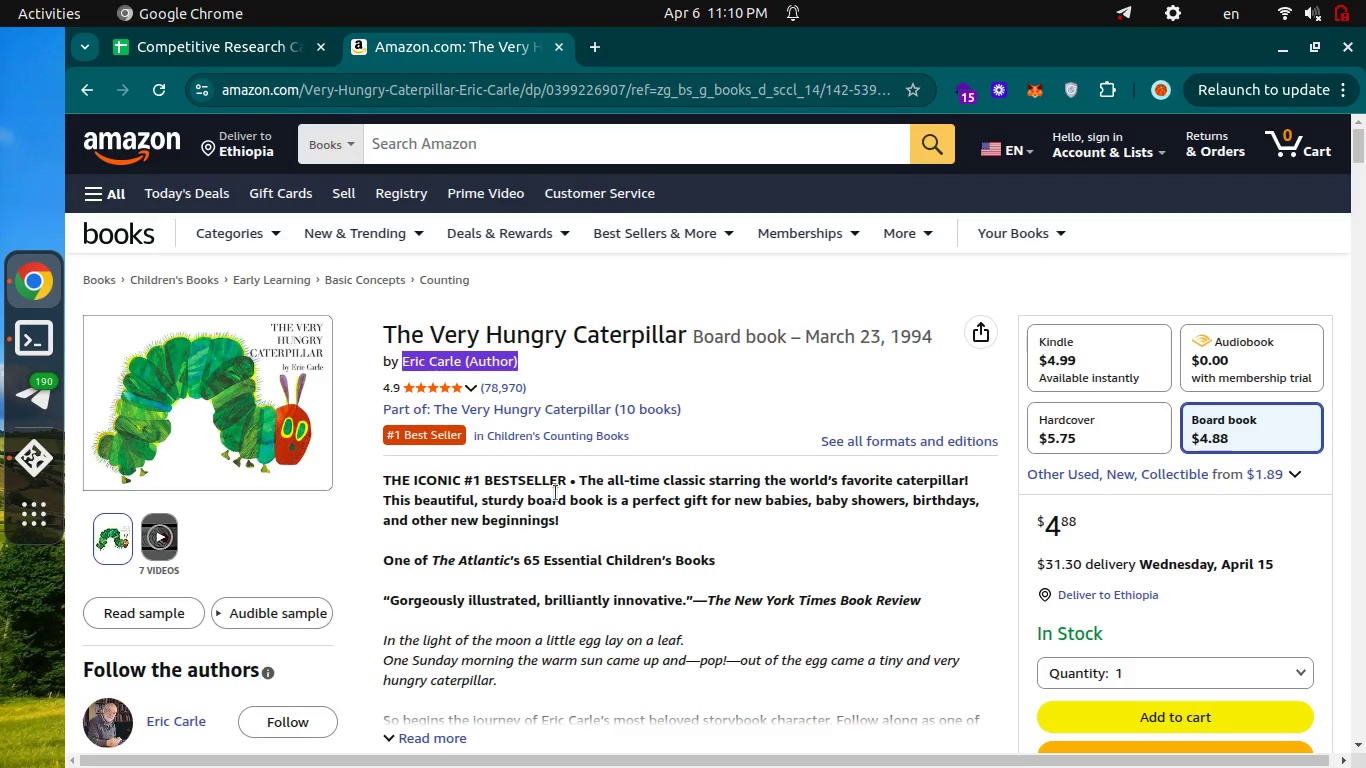 
scroll: coordinate [556, 493], scroll_direction: down, amount: 36.0
 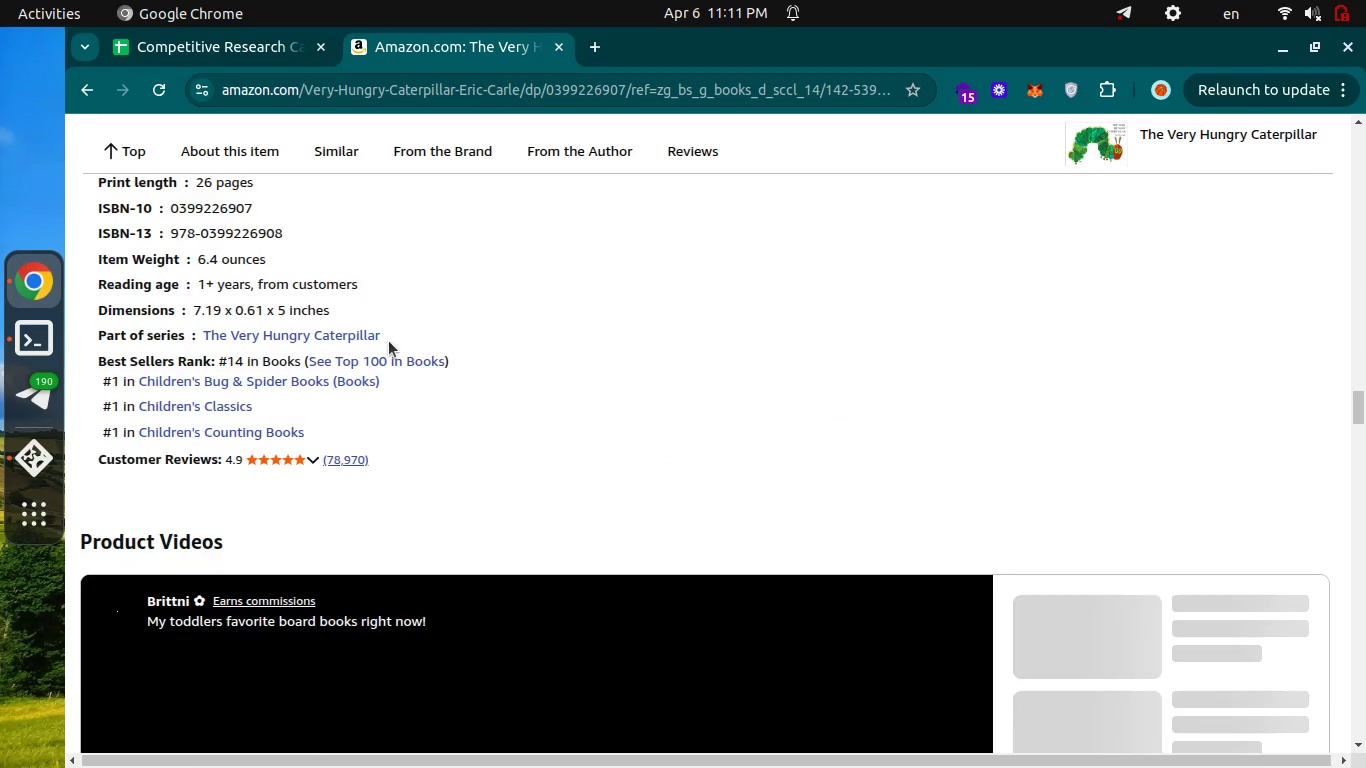 
scroll: coordinate [389, 341], scroll_direction: up, amount: 1.0
 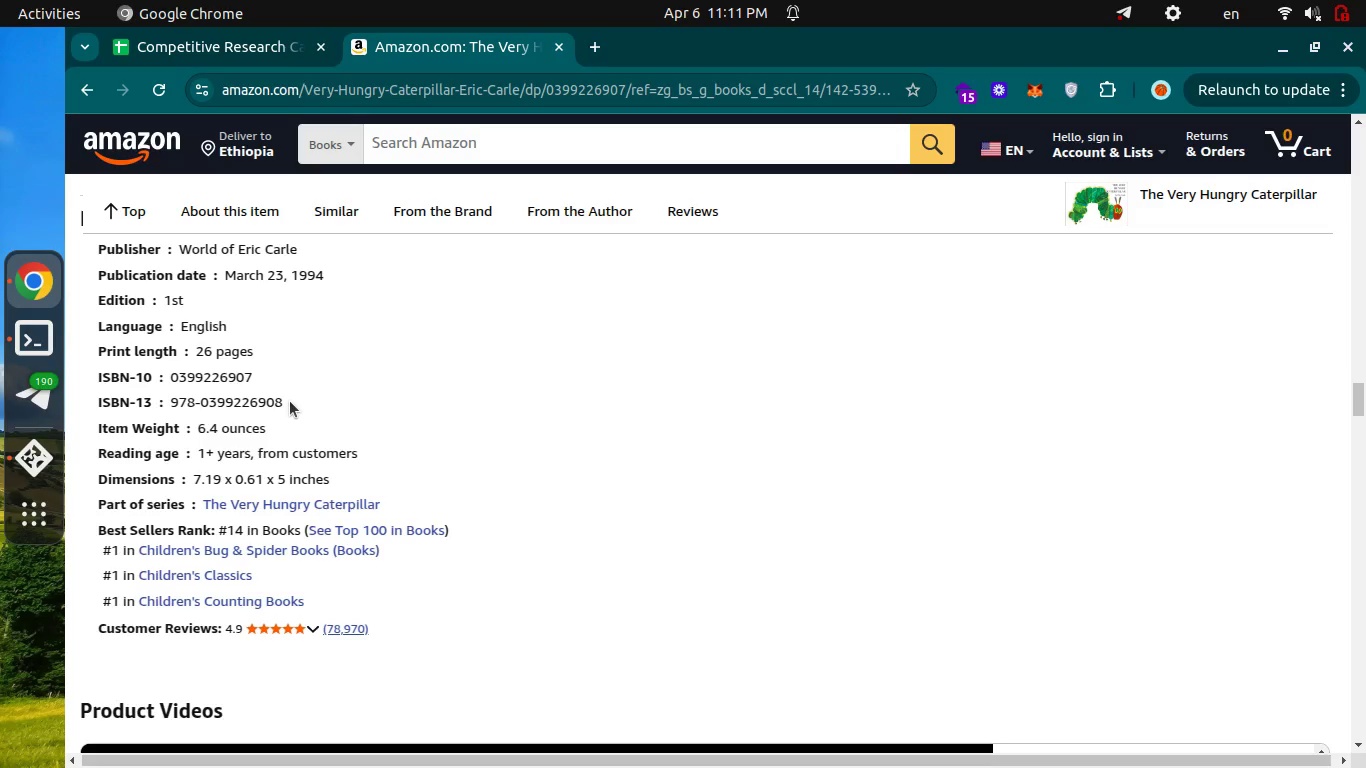 
left_click_drag(start_coordinate=[290, 401], to_coordinate=[173, 400])
 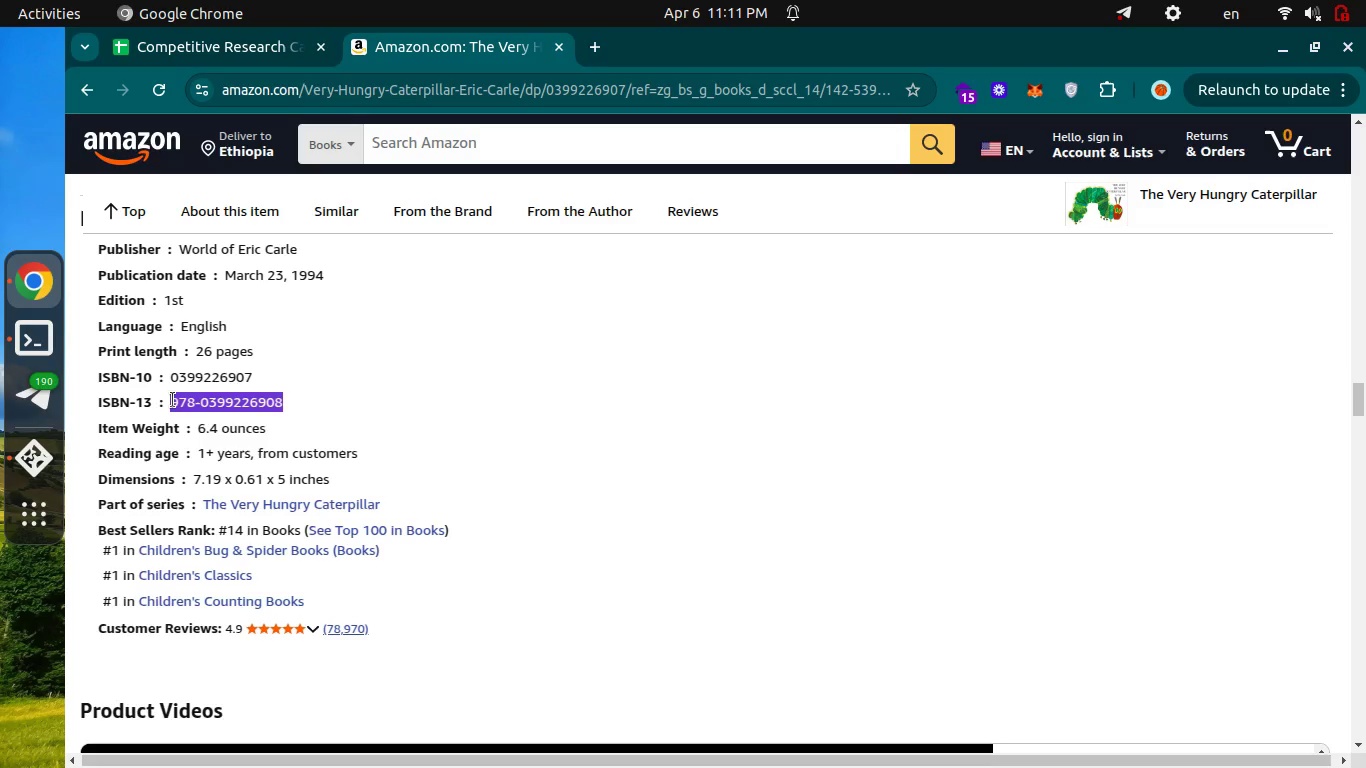 
key(Control+C)
 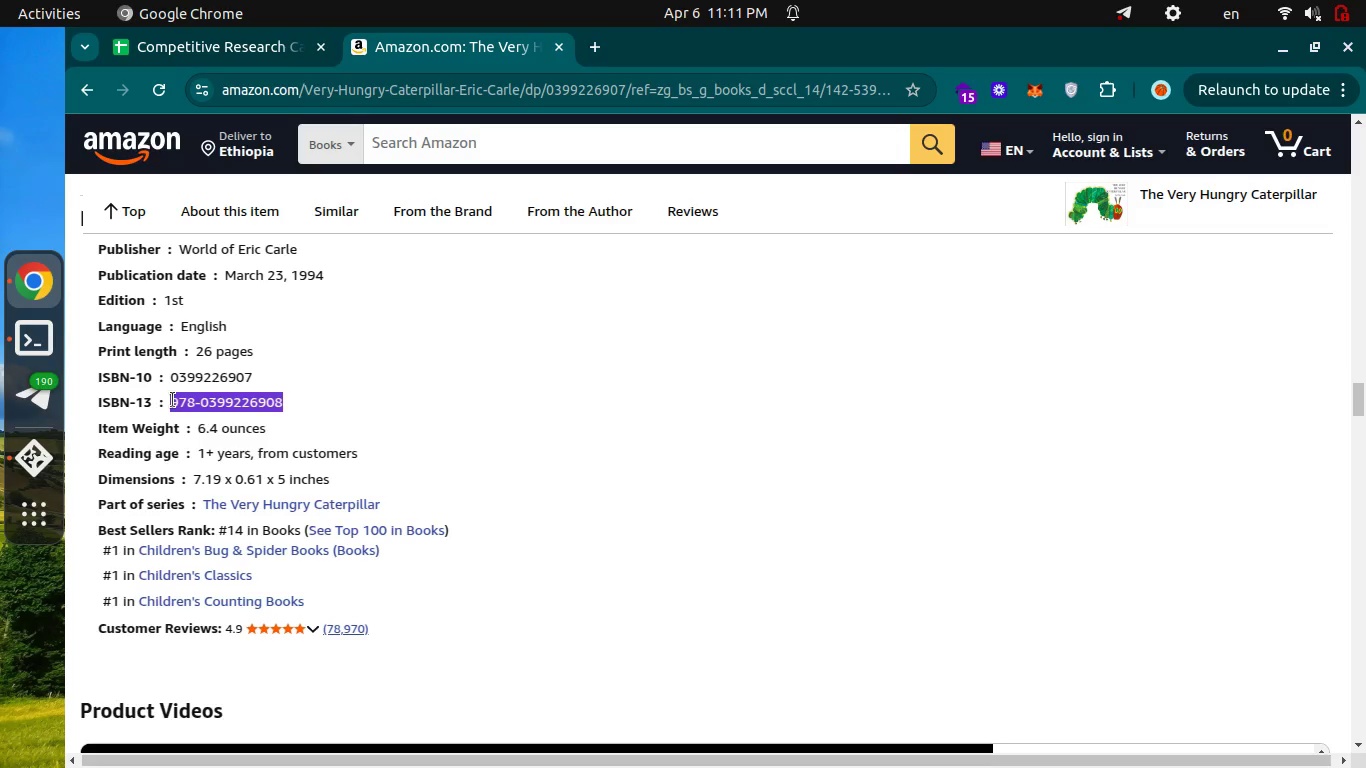 
key(Control+C)
 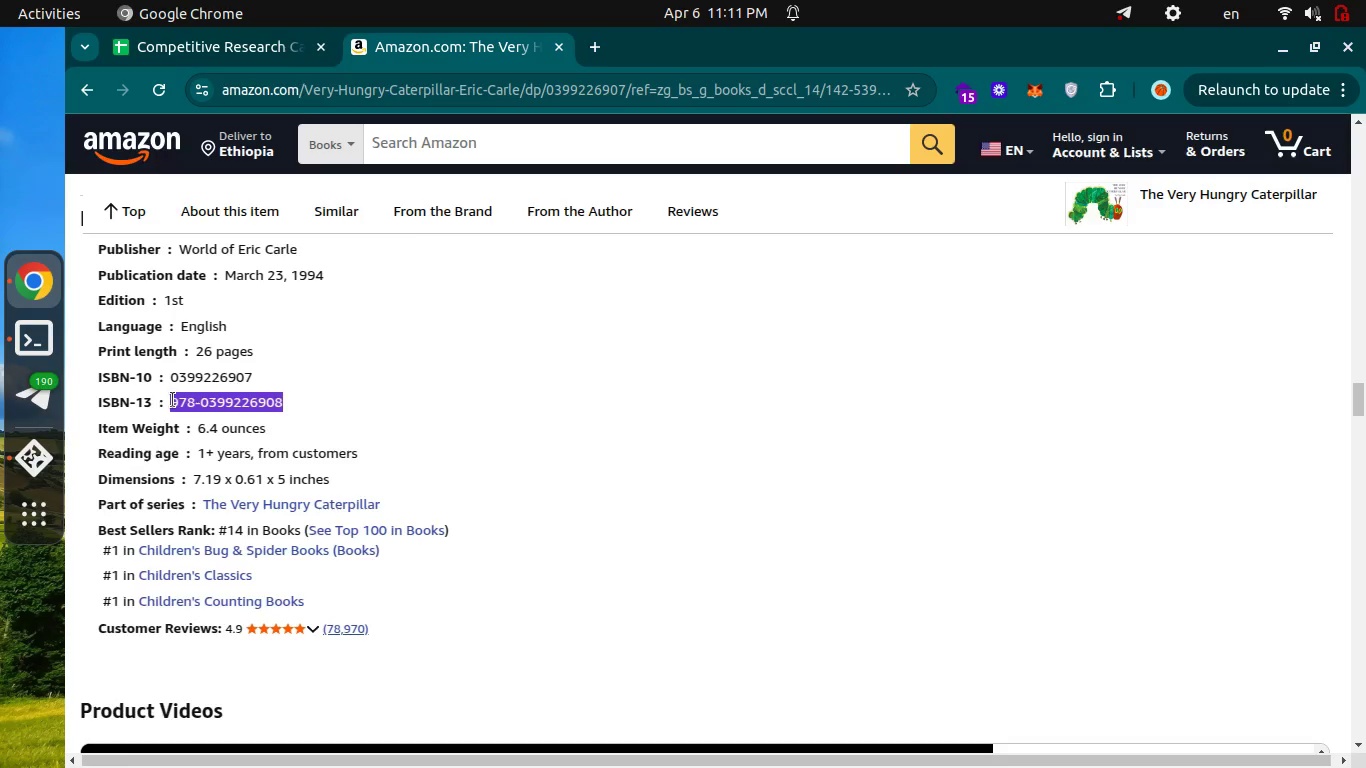 
key(Control+ControlLeft)
 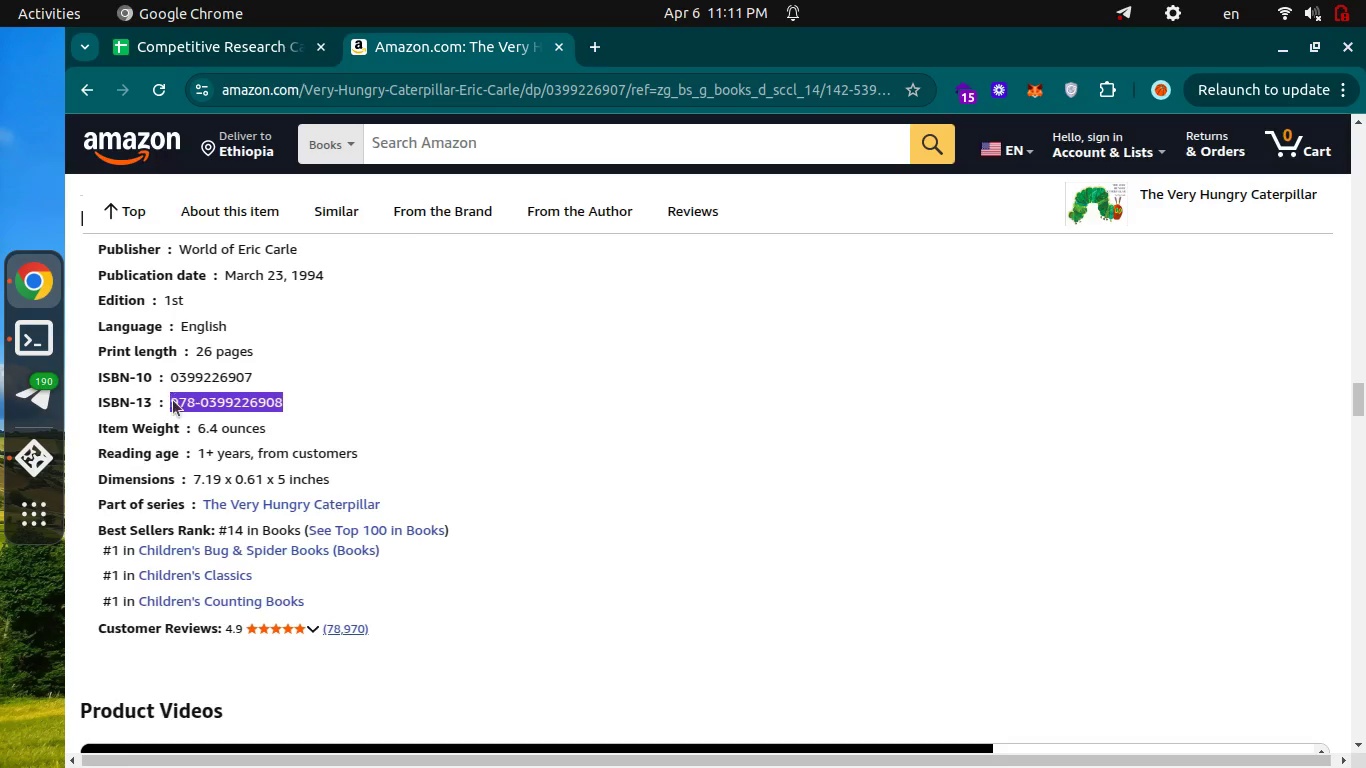 
key(Control+Tab)
 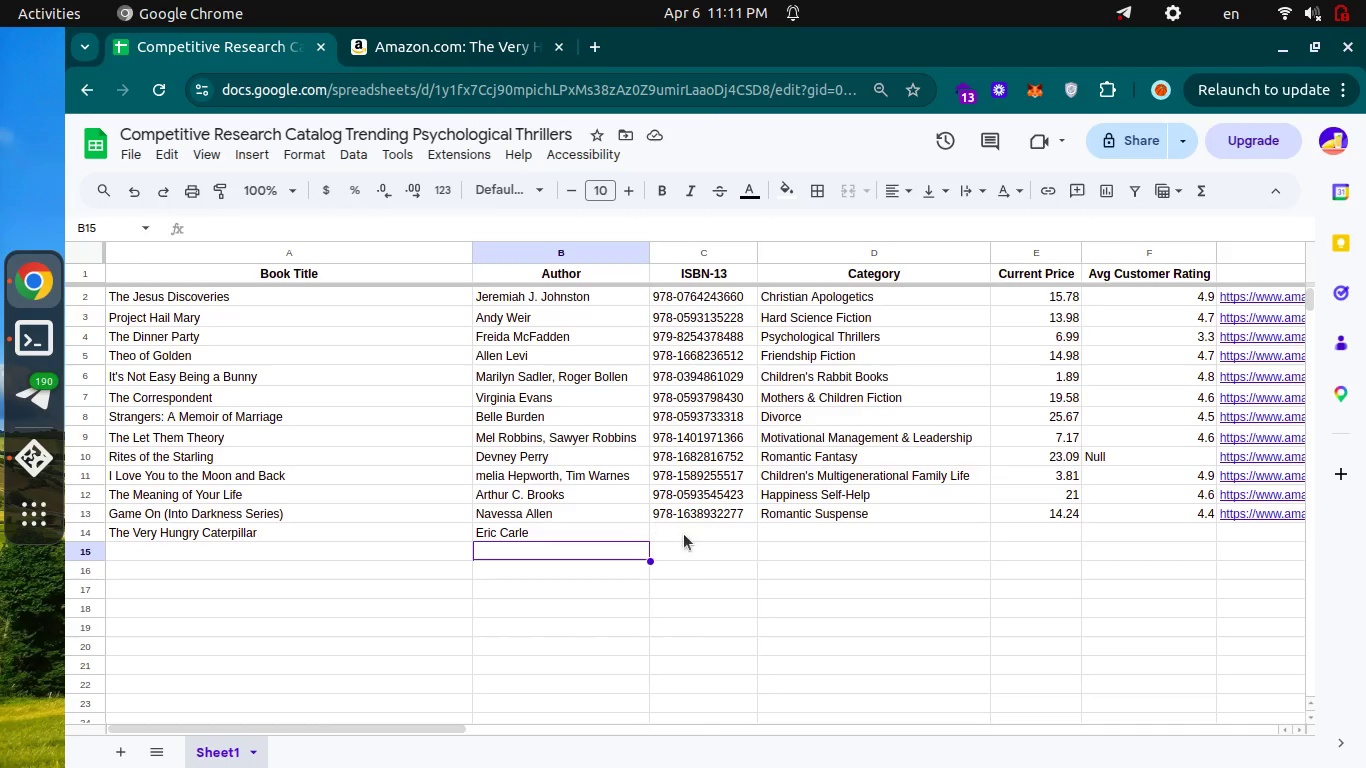 
left_click([684, 536])
 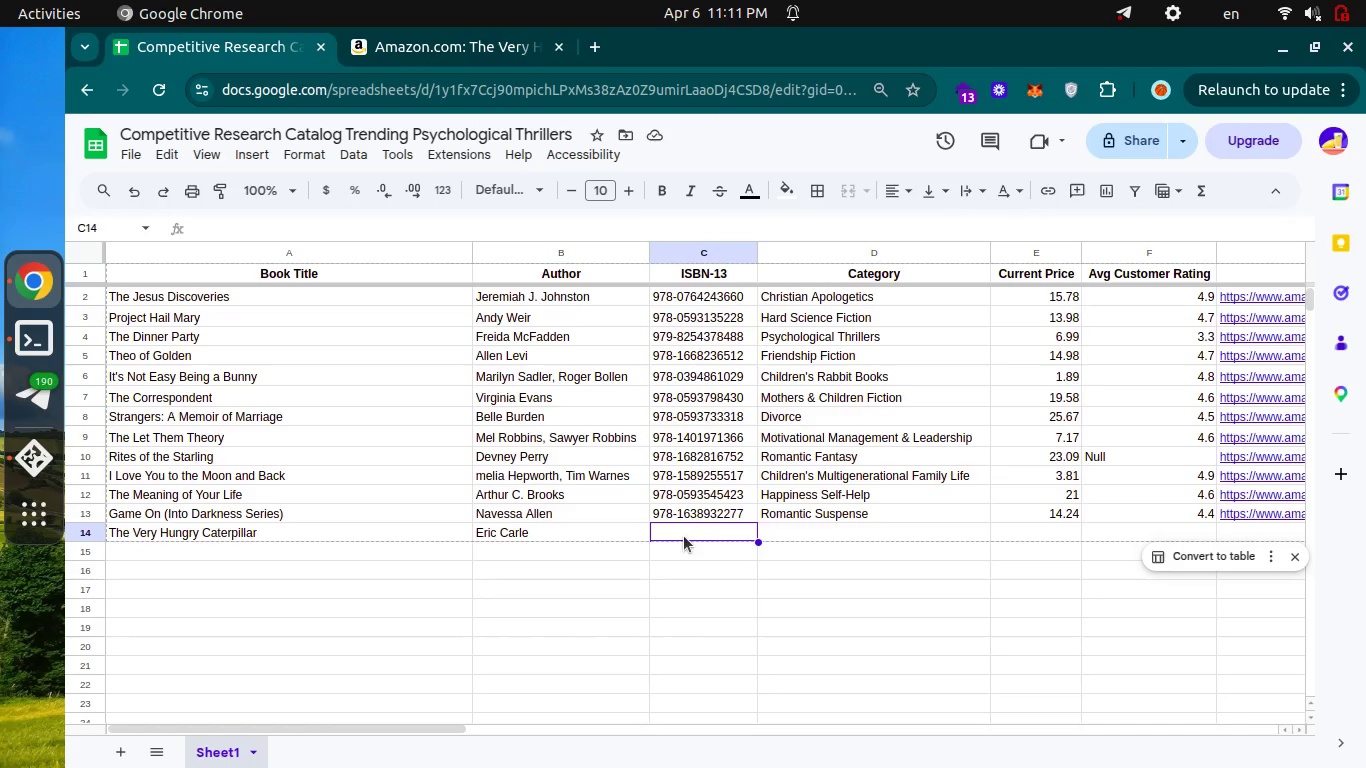 
key(Enter)
 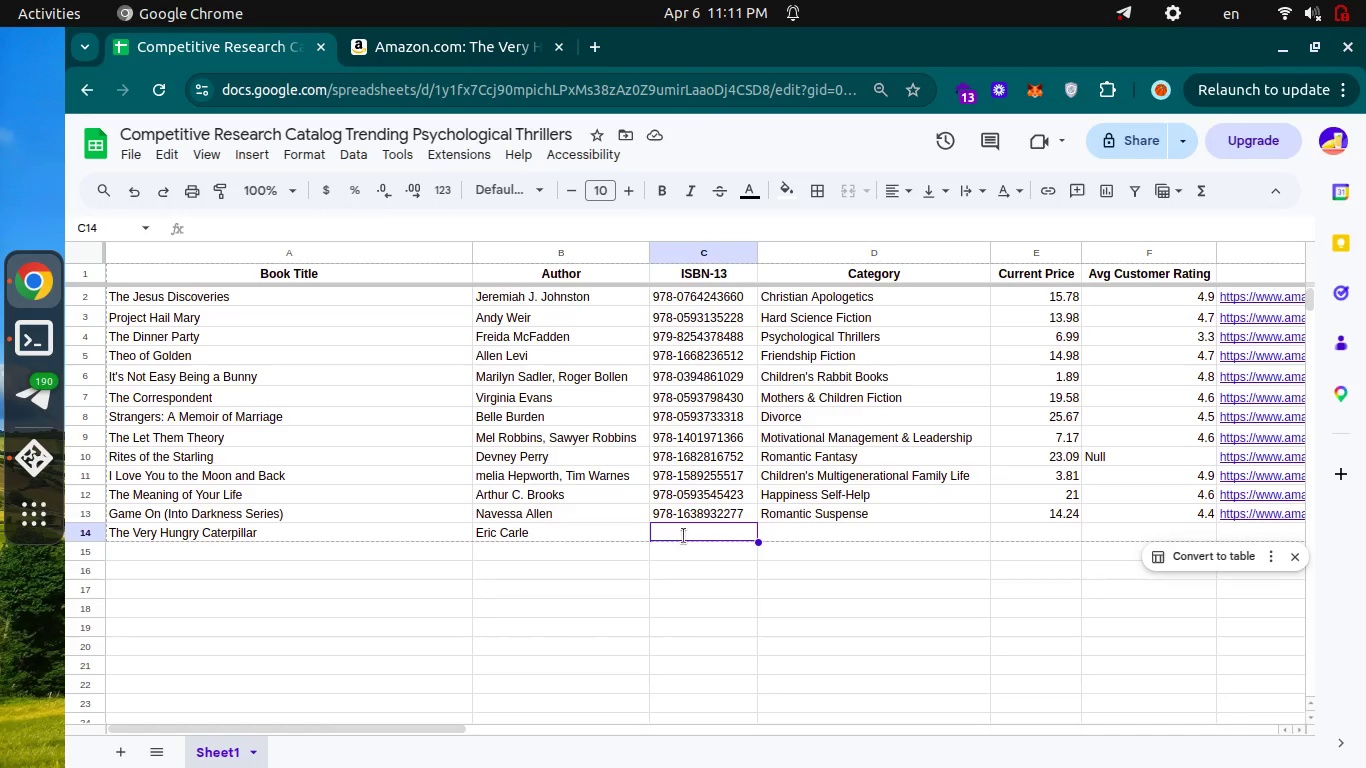 
key(Control+V)
 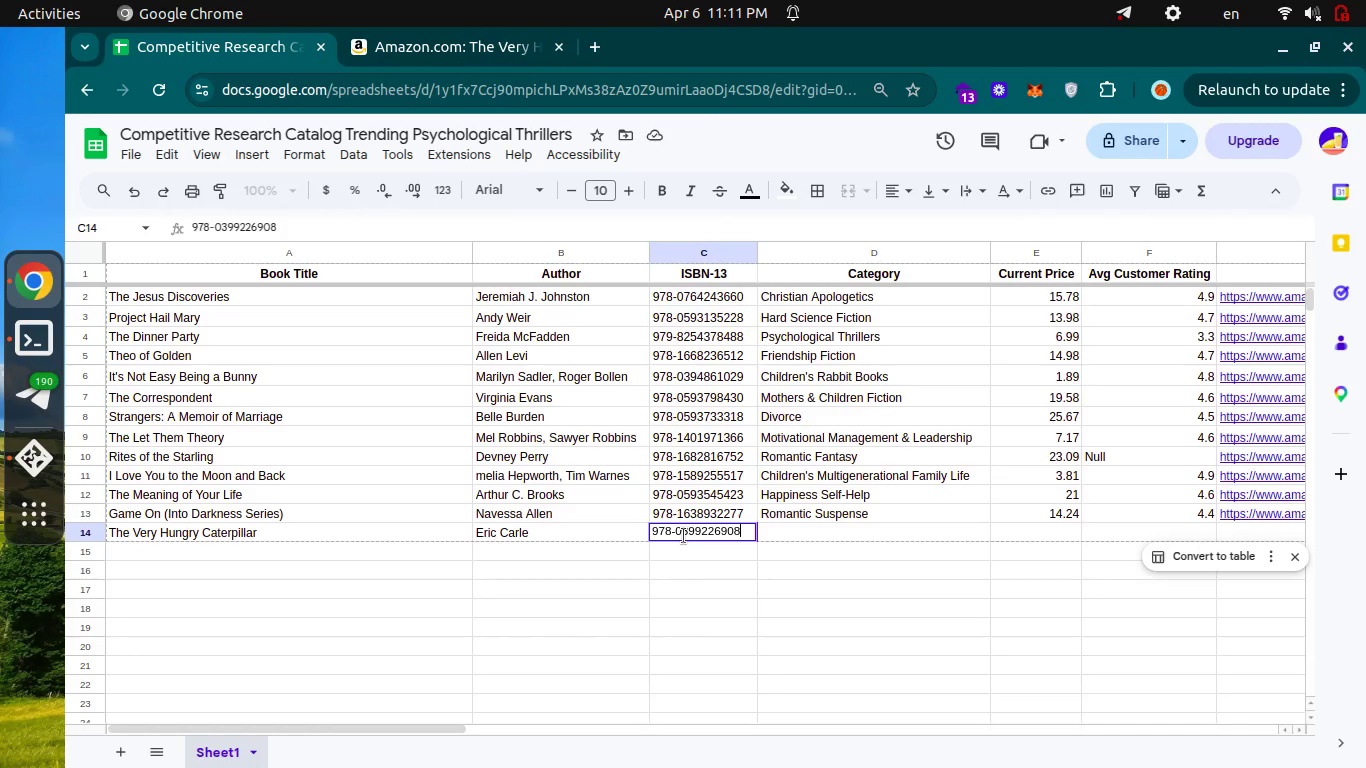 
key(Enter)
 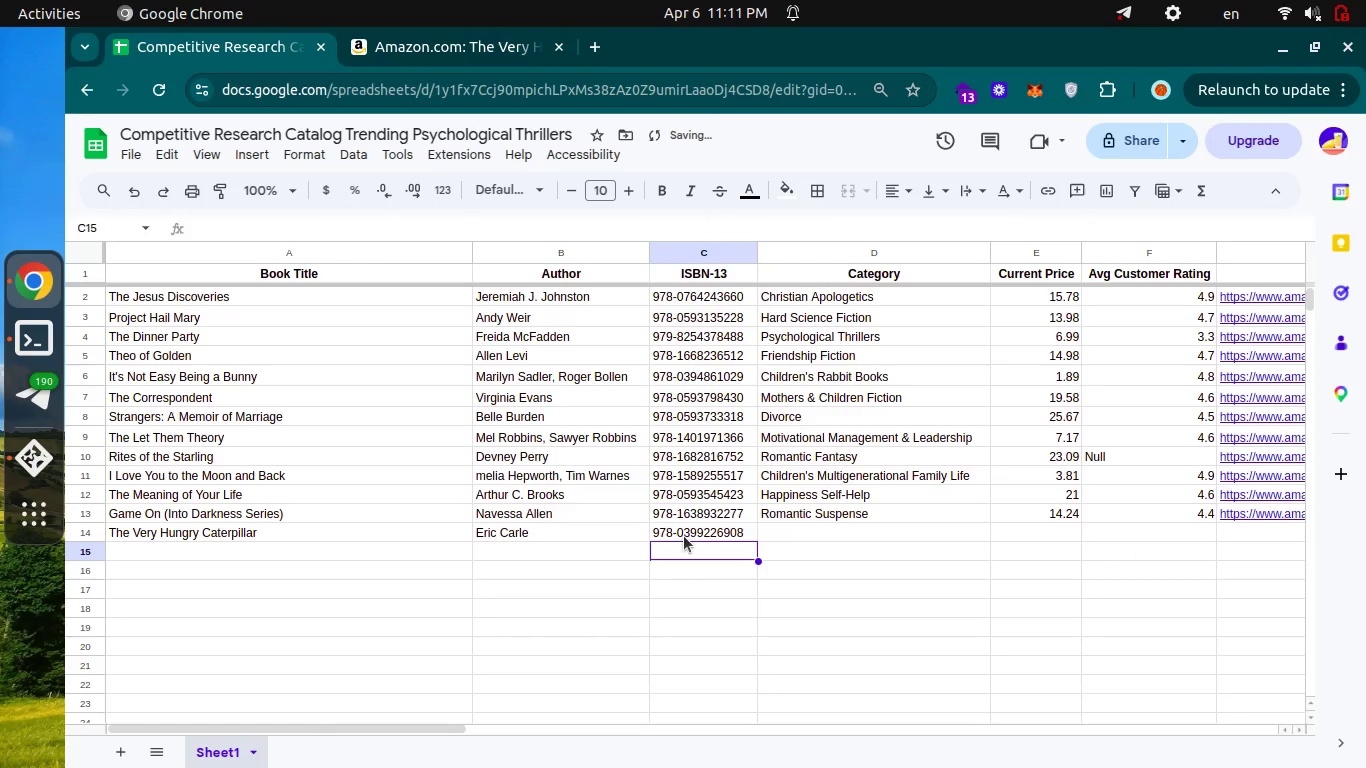 
key(ArrowUp)
 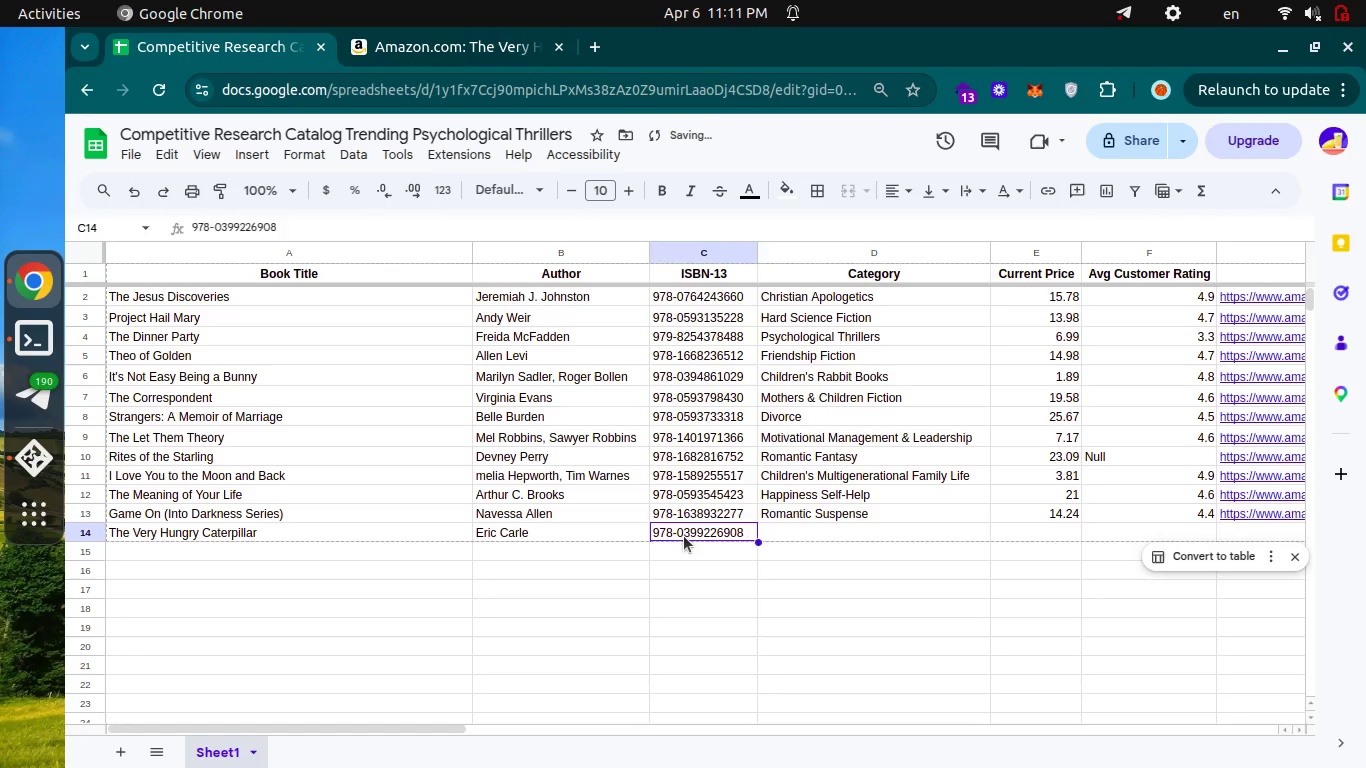 
key(ArrowRight)
 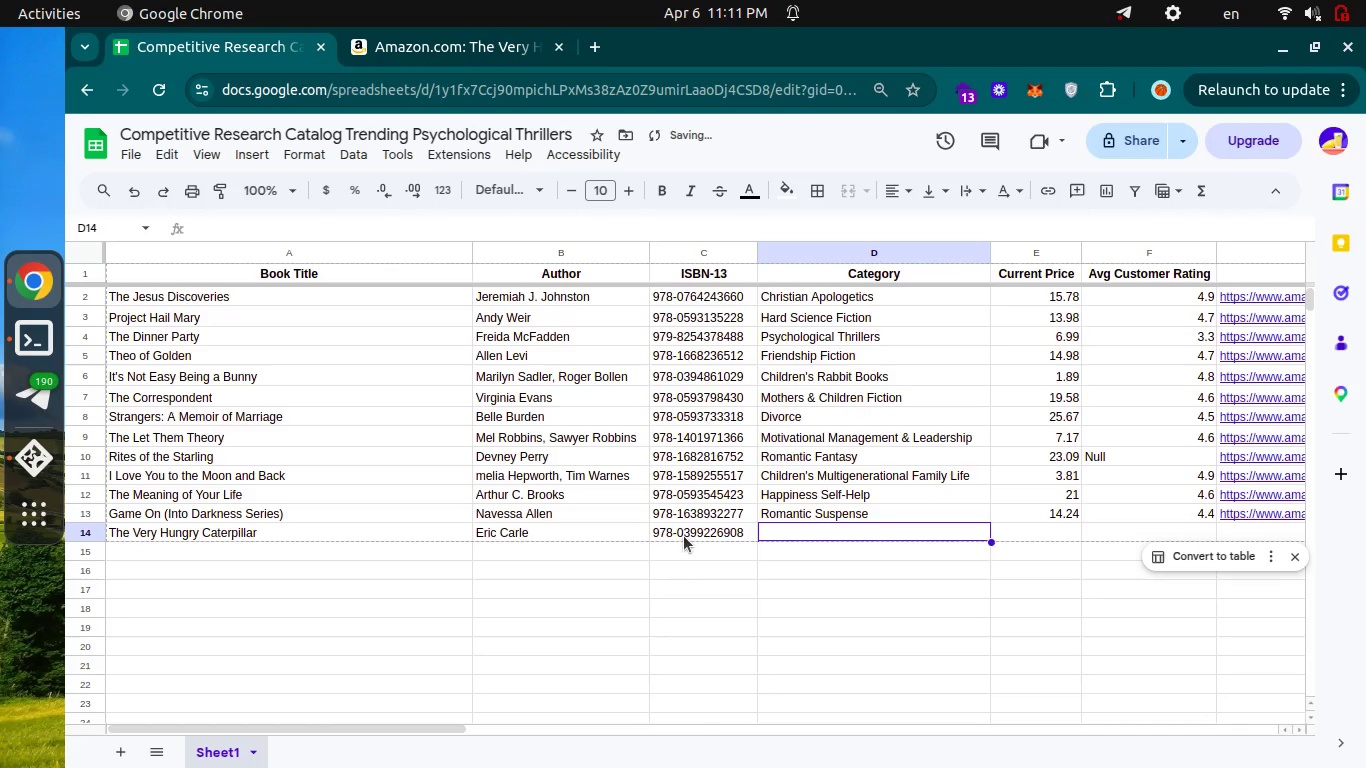 
key(Enter)
 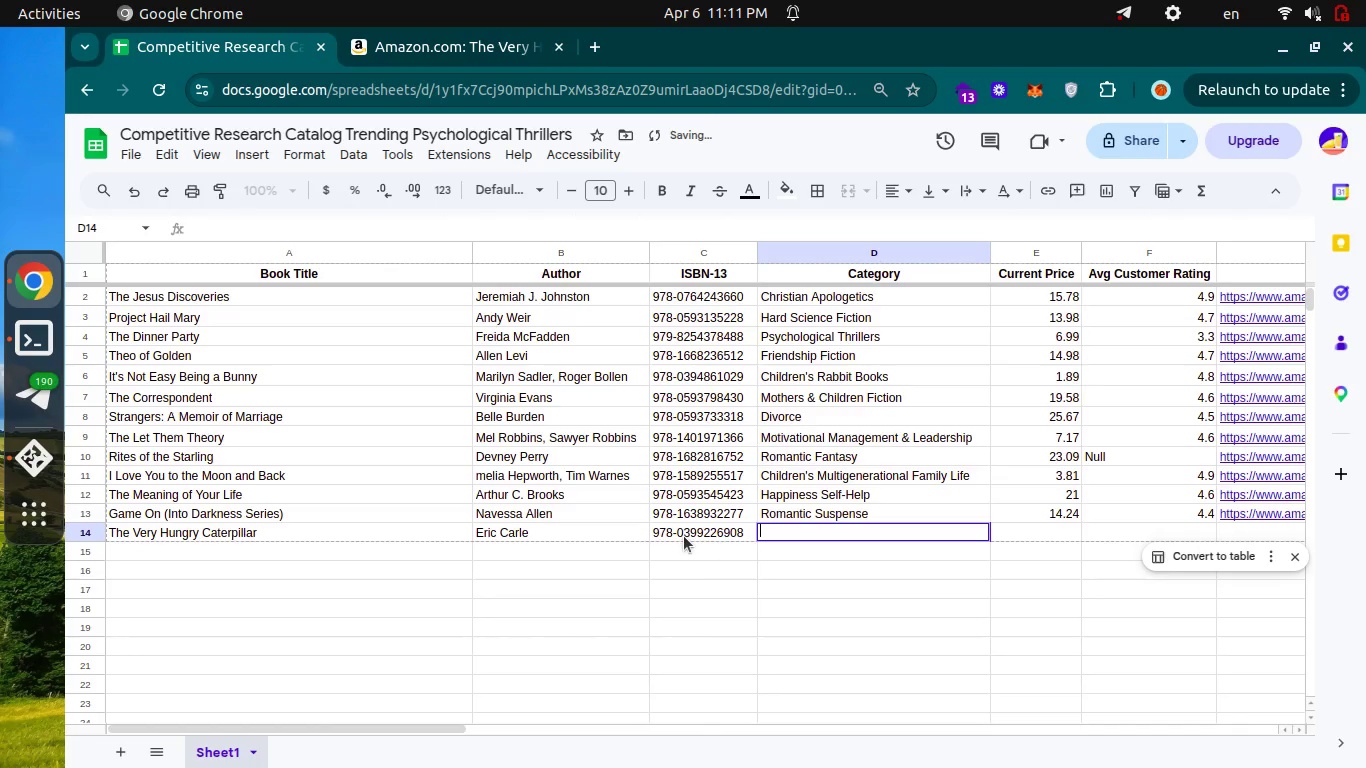 
key(Control+ControlLeft)
 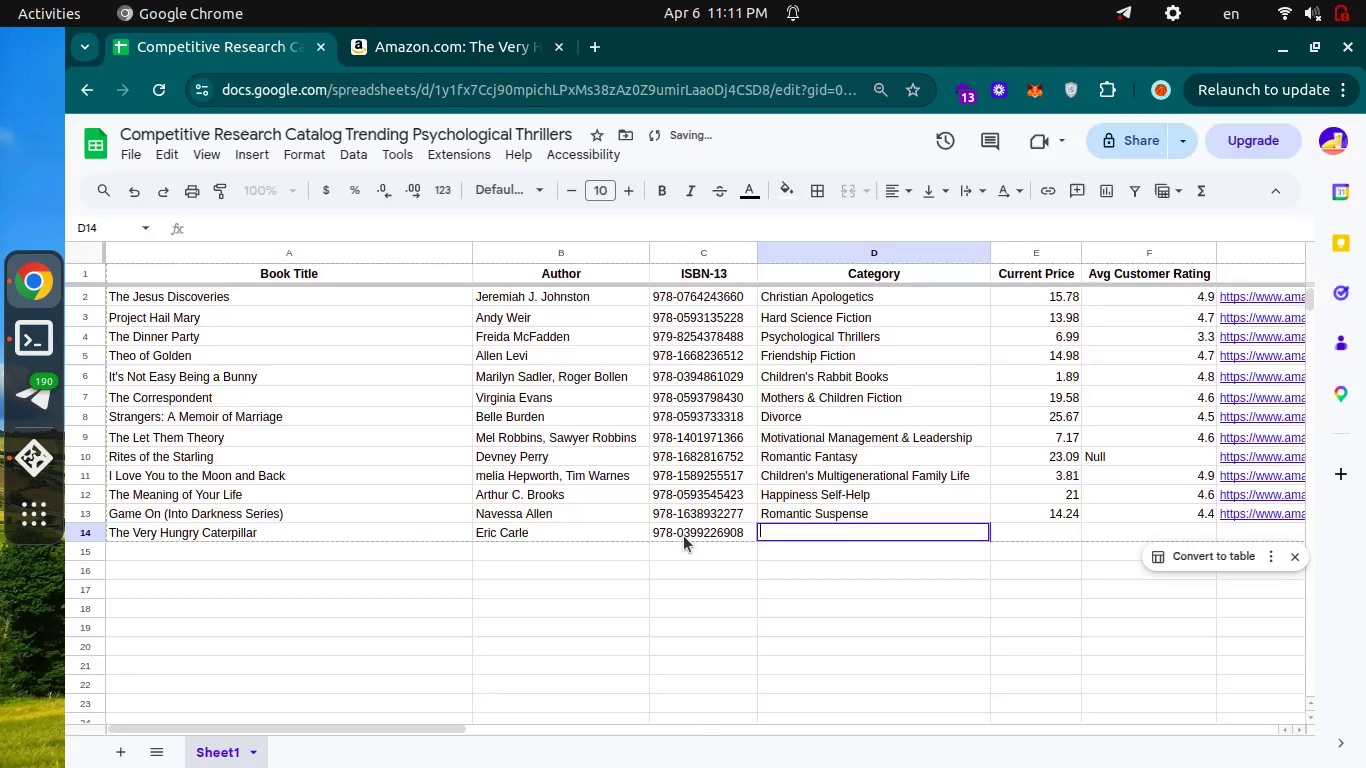 
key(Control+Tab)
 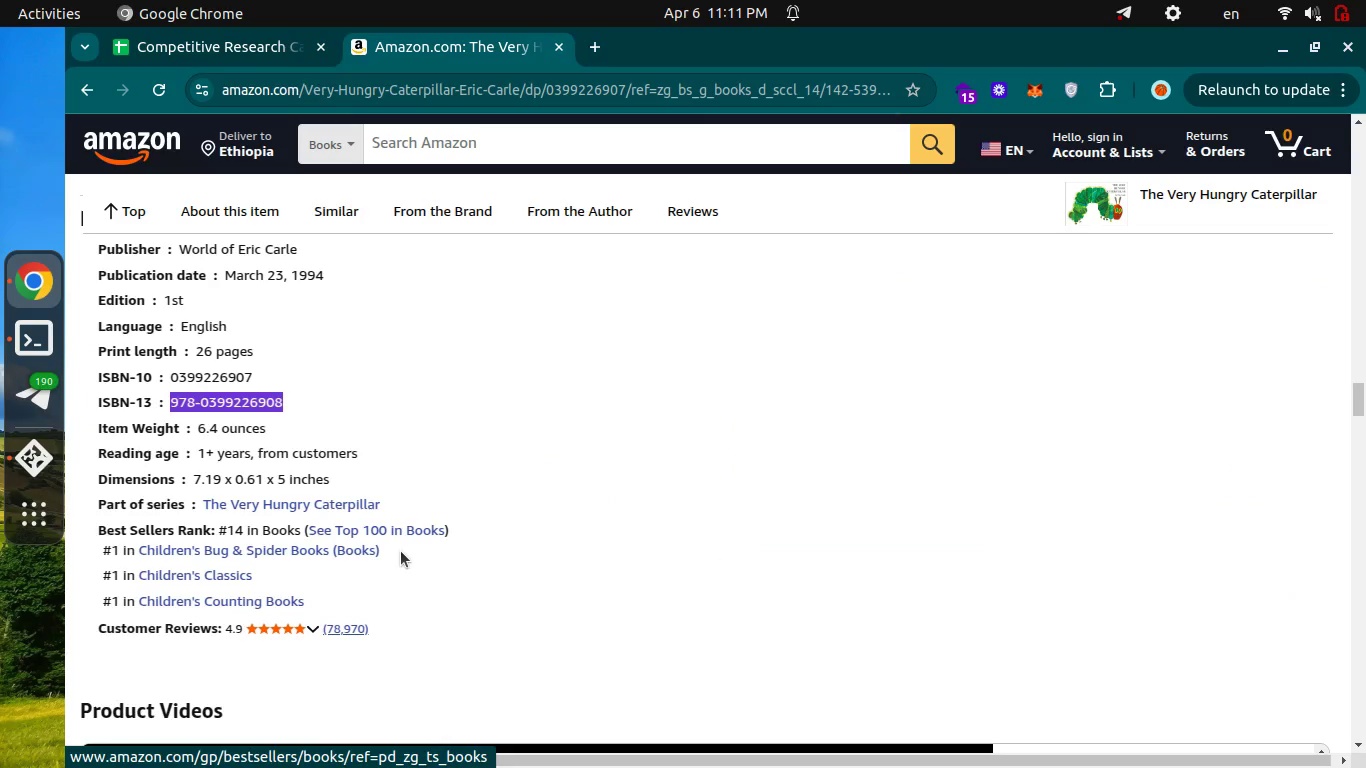 
left_click_drag(start_coordinate=[401, 551], to_coordinate=[140, 549])
 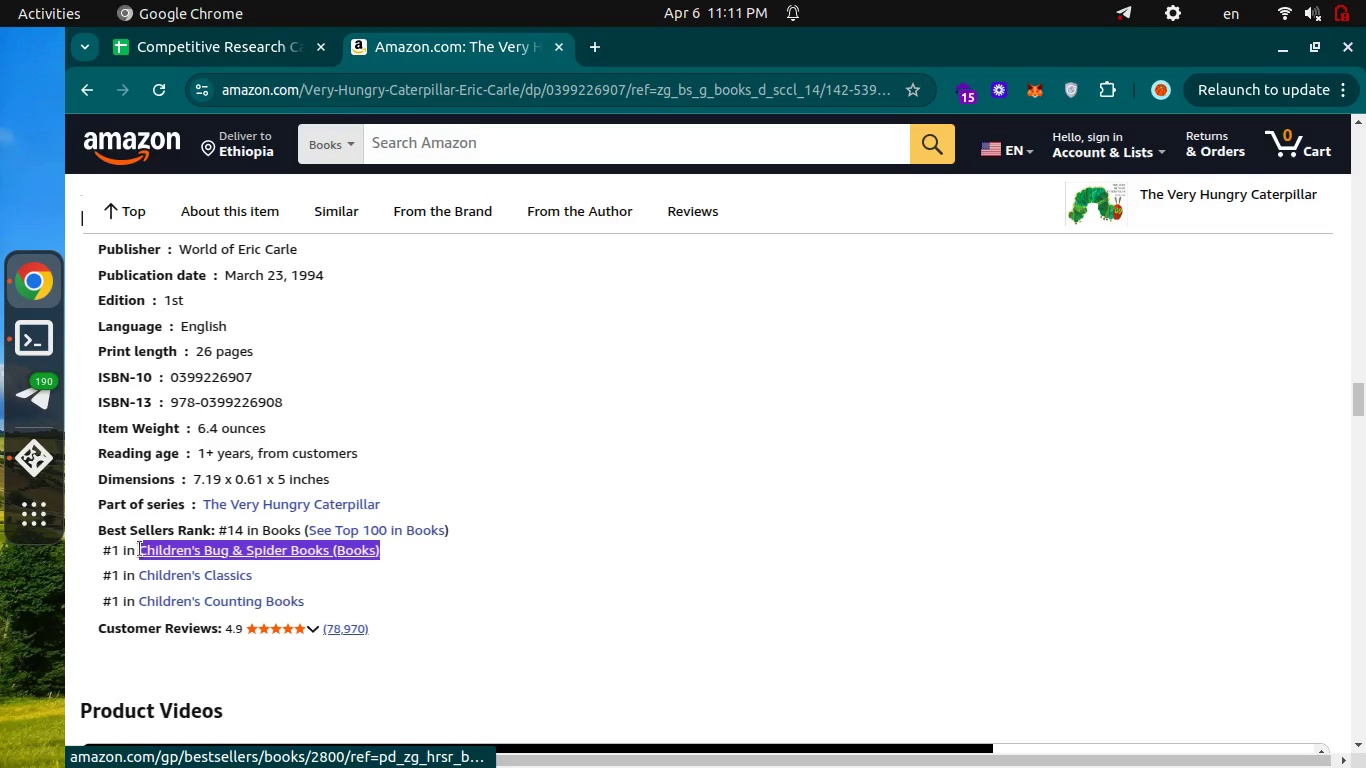 
key(Control+C)
 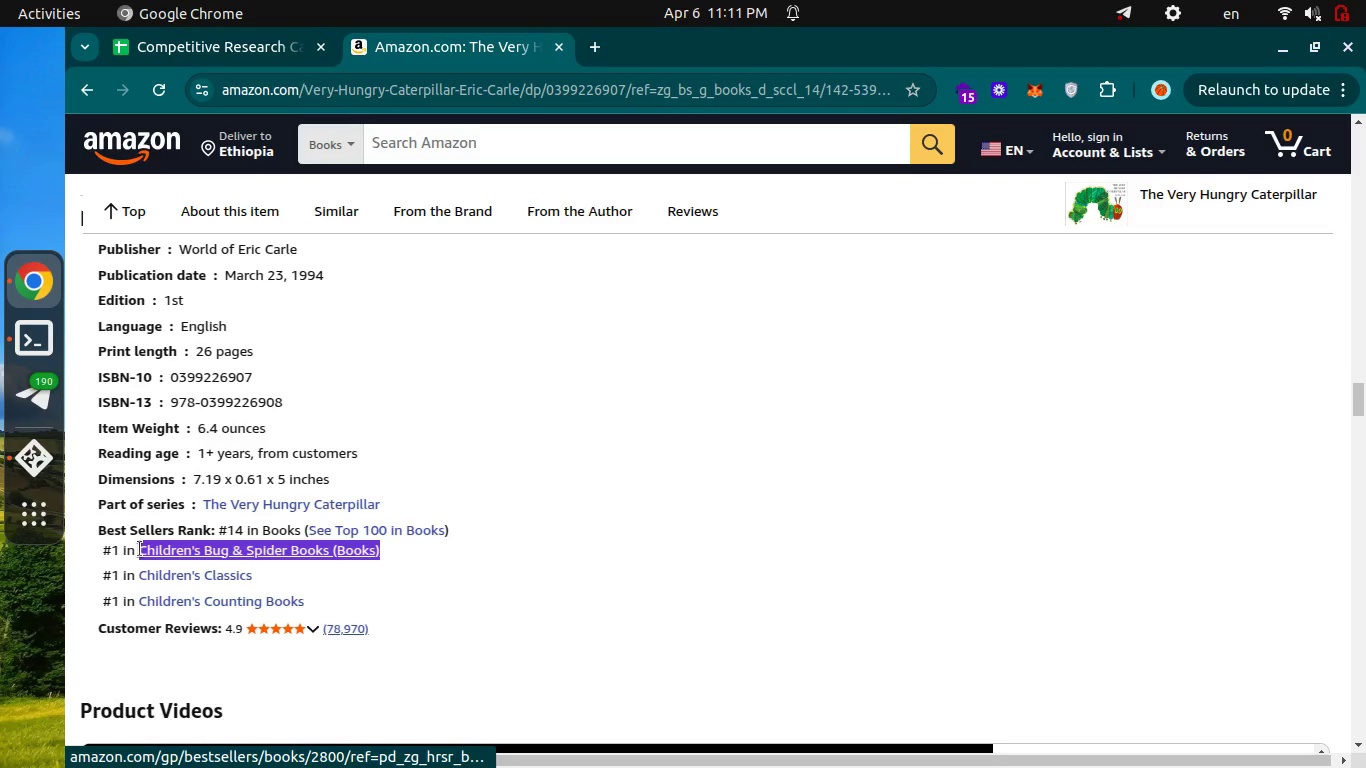 
key(Control+C)
 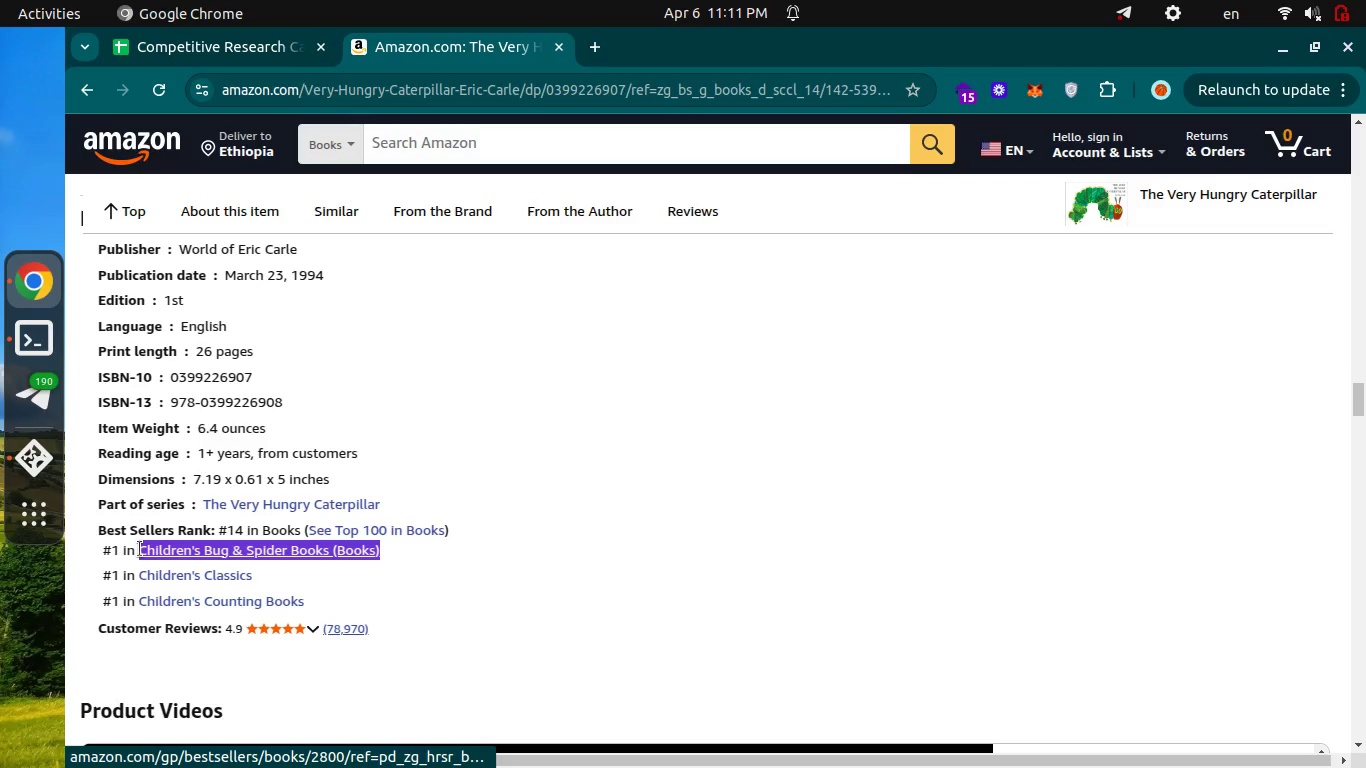 
key(Control+ControlLeft)
 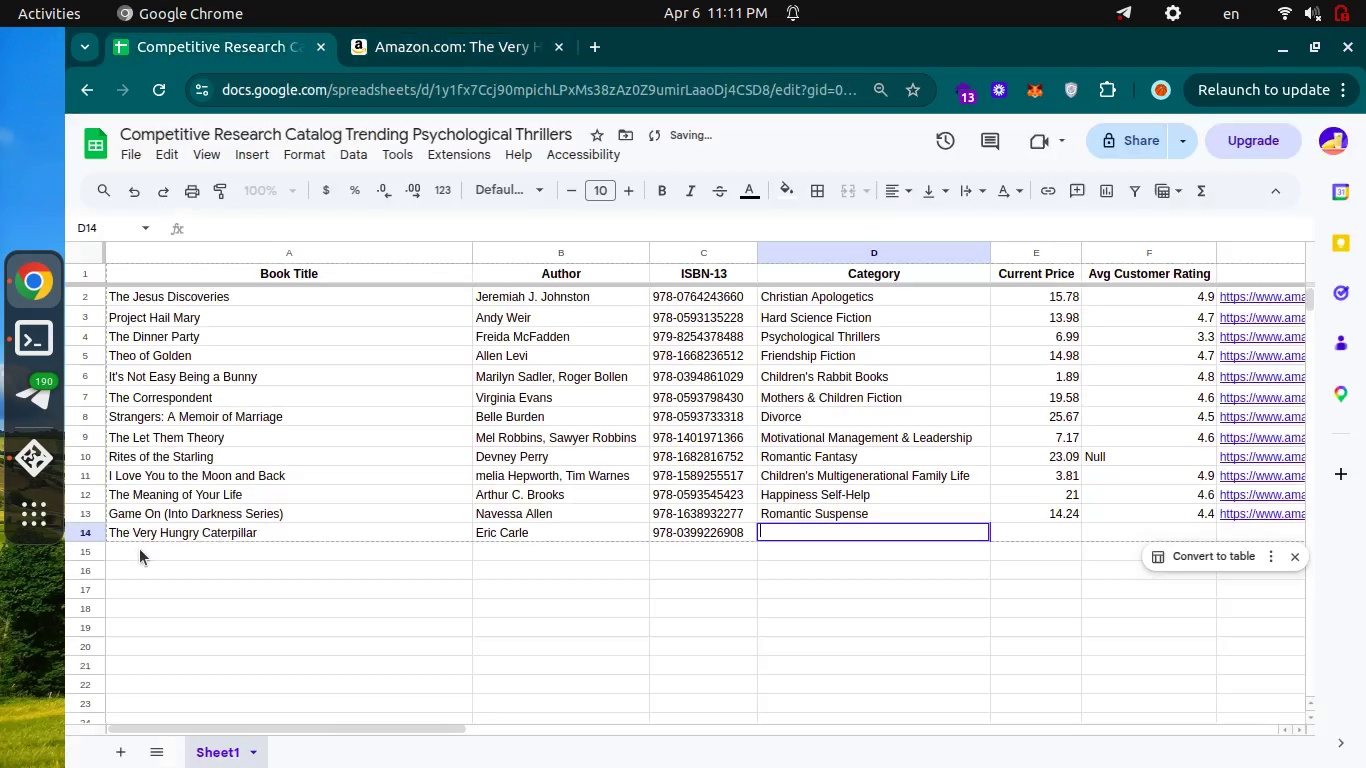 
key(Control+Tab)
 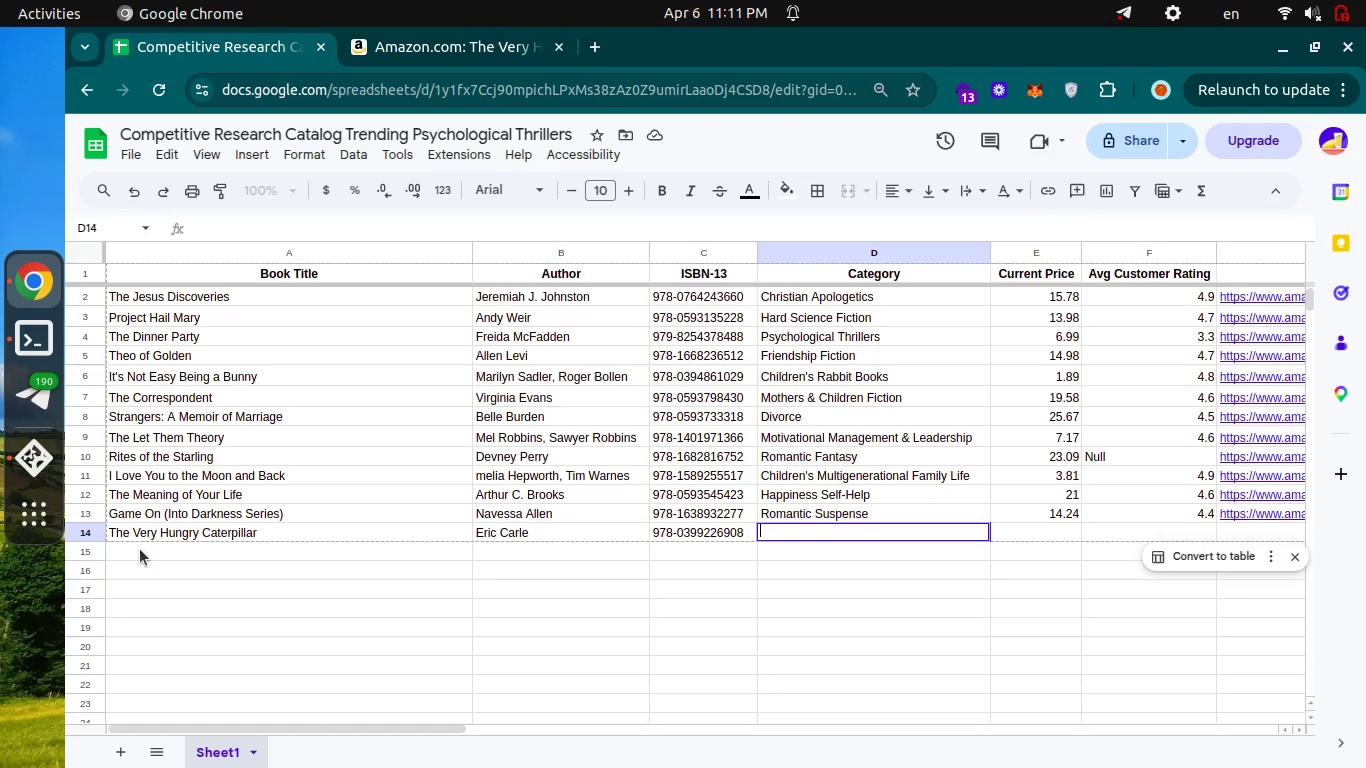 
key(Control+V)
 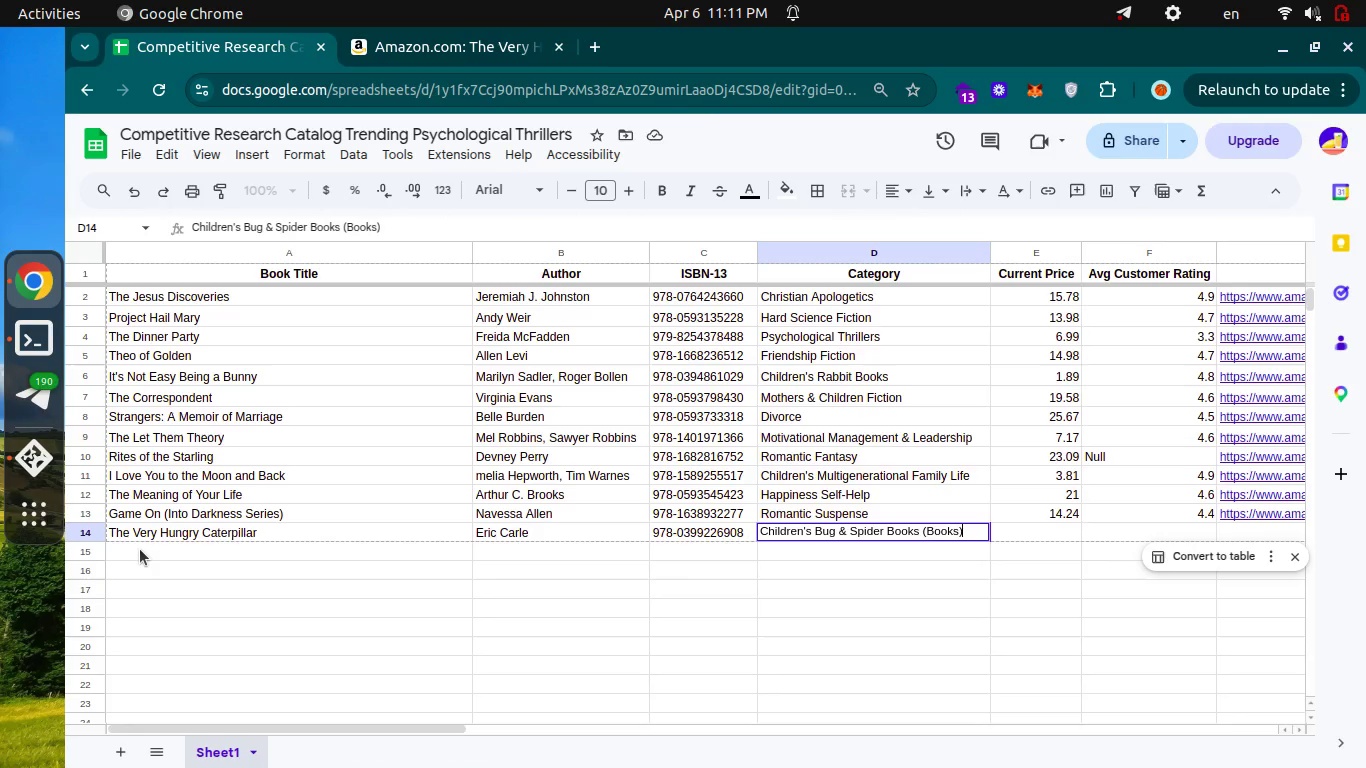 
key(Backspace)
 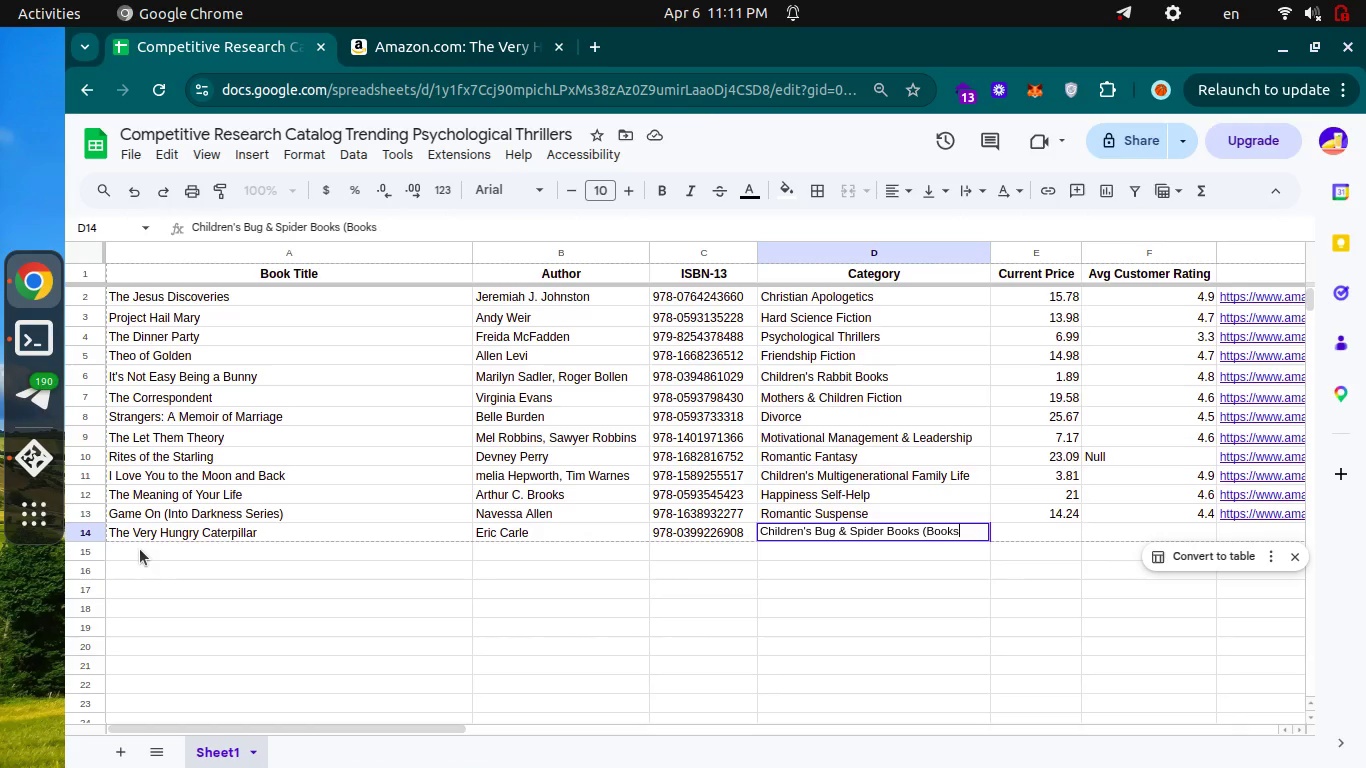 
key(Backspace)
 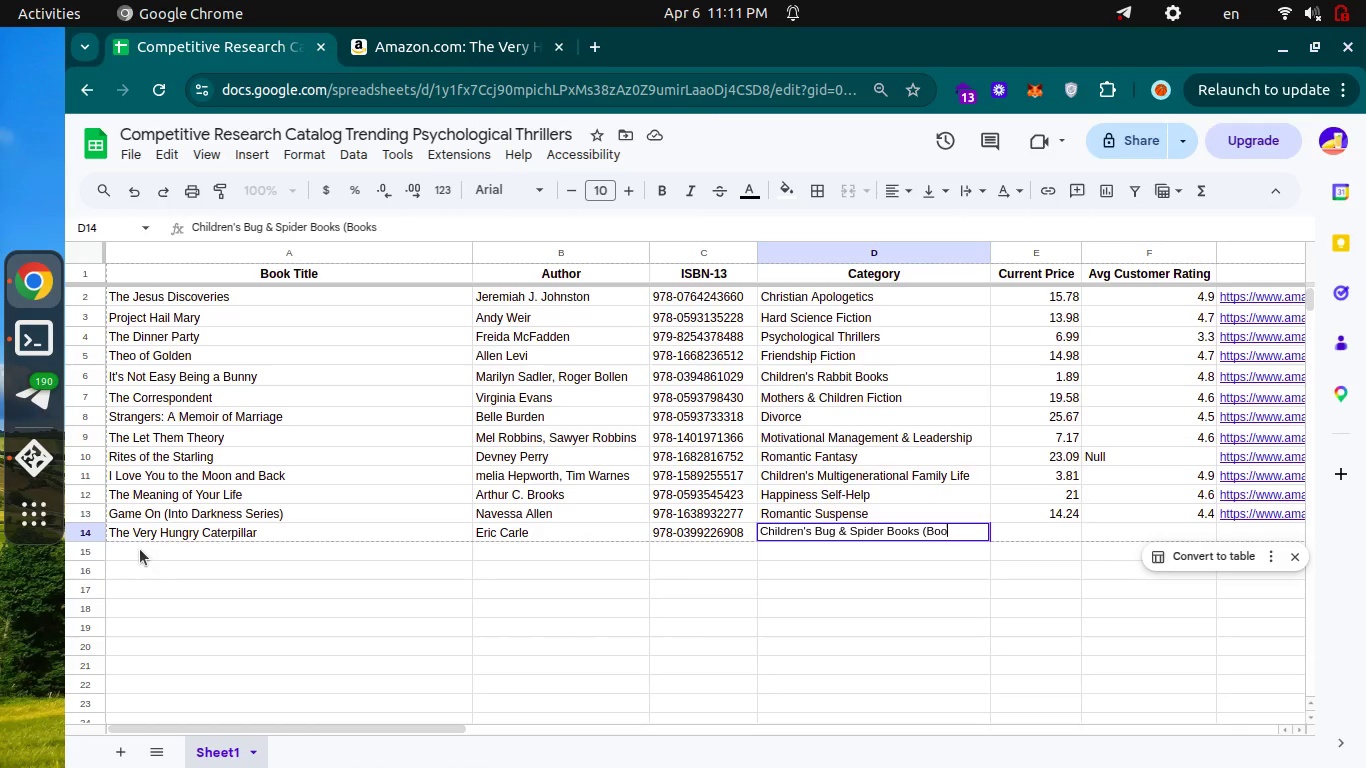 
key(Backspace)
 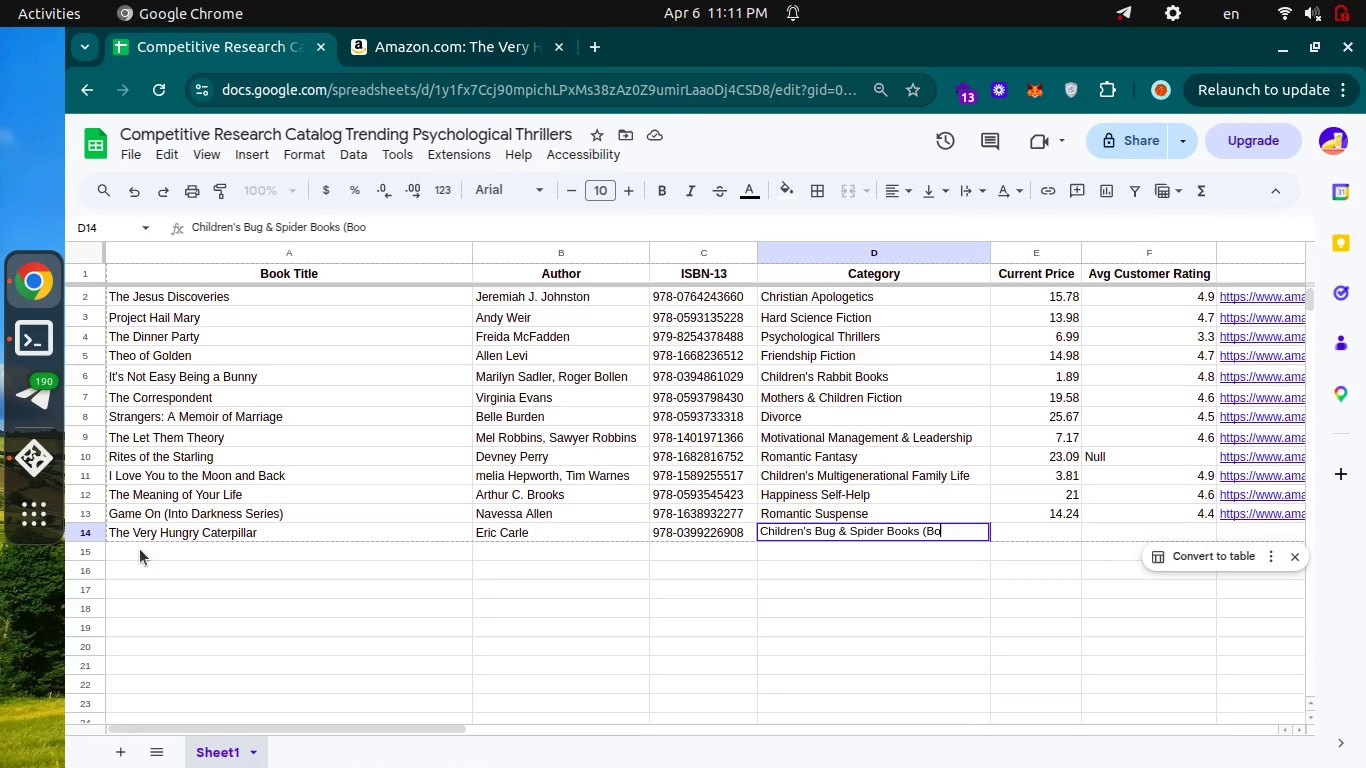 
key(Backspace)
 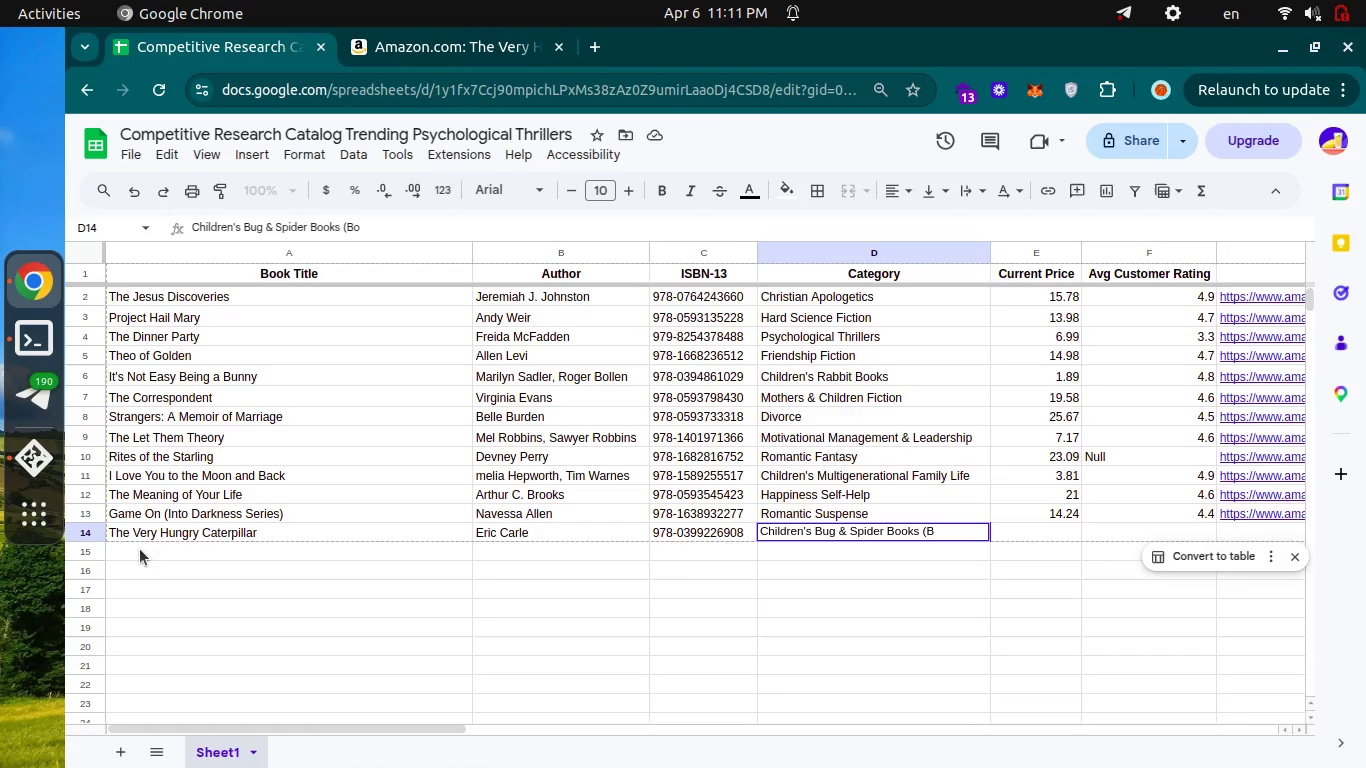 
key(Backspace)
 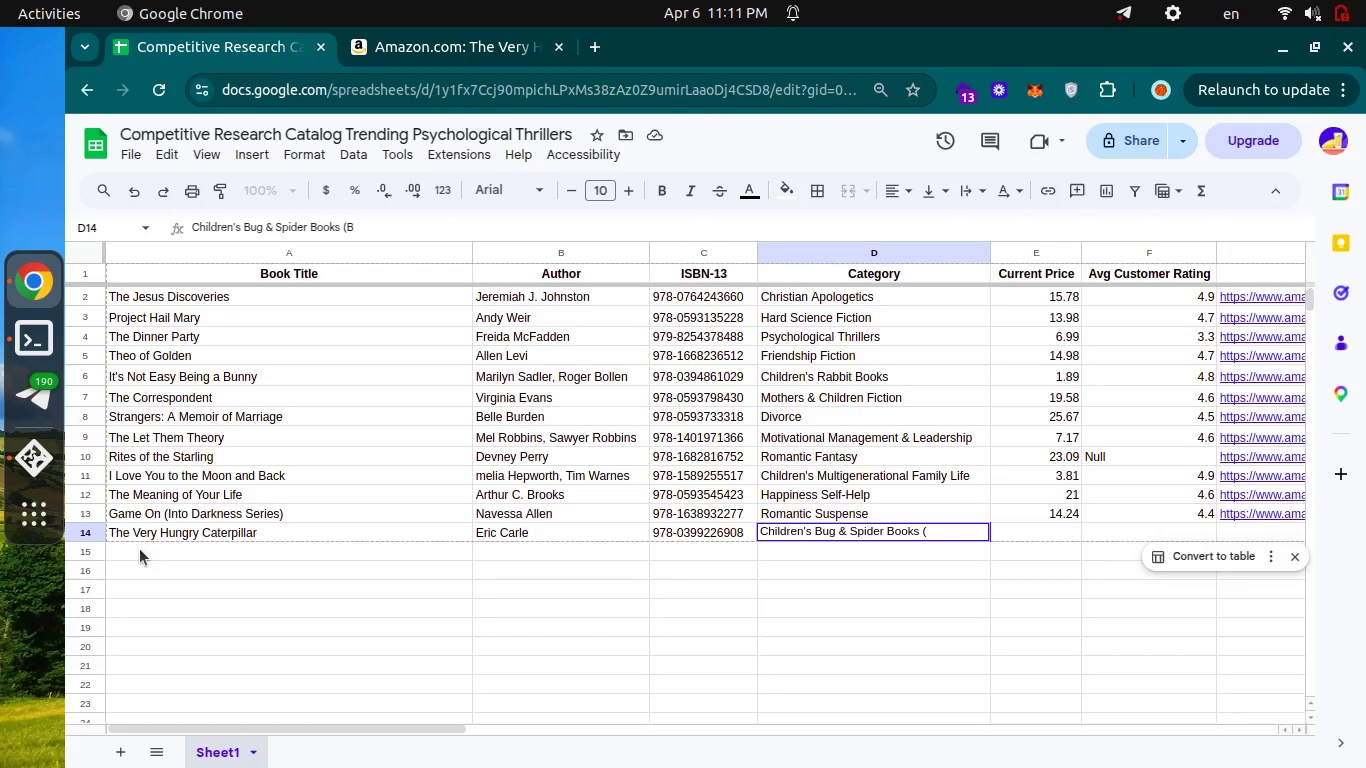 
key(Backspace)
 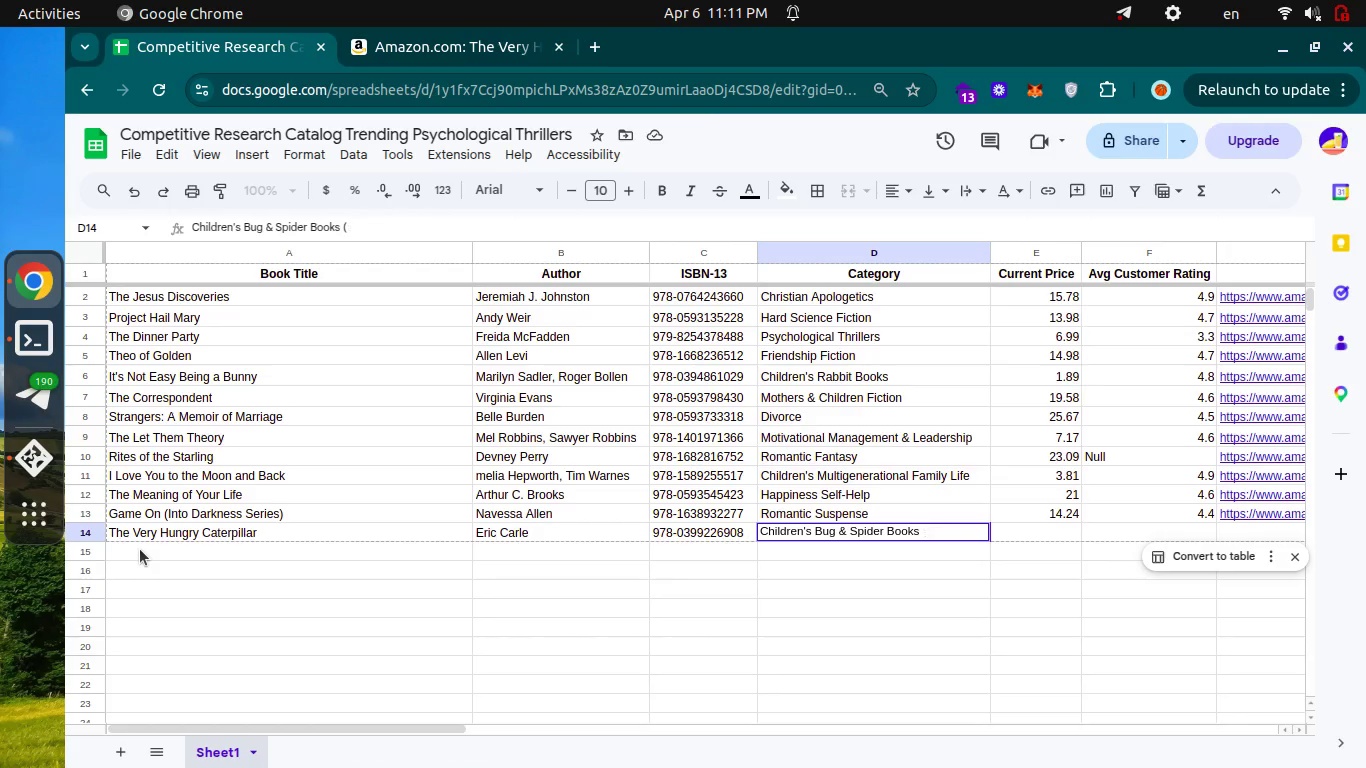 
key(Backspace)
 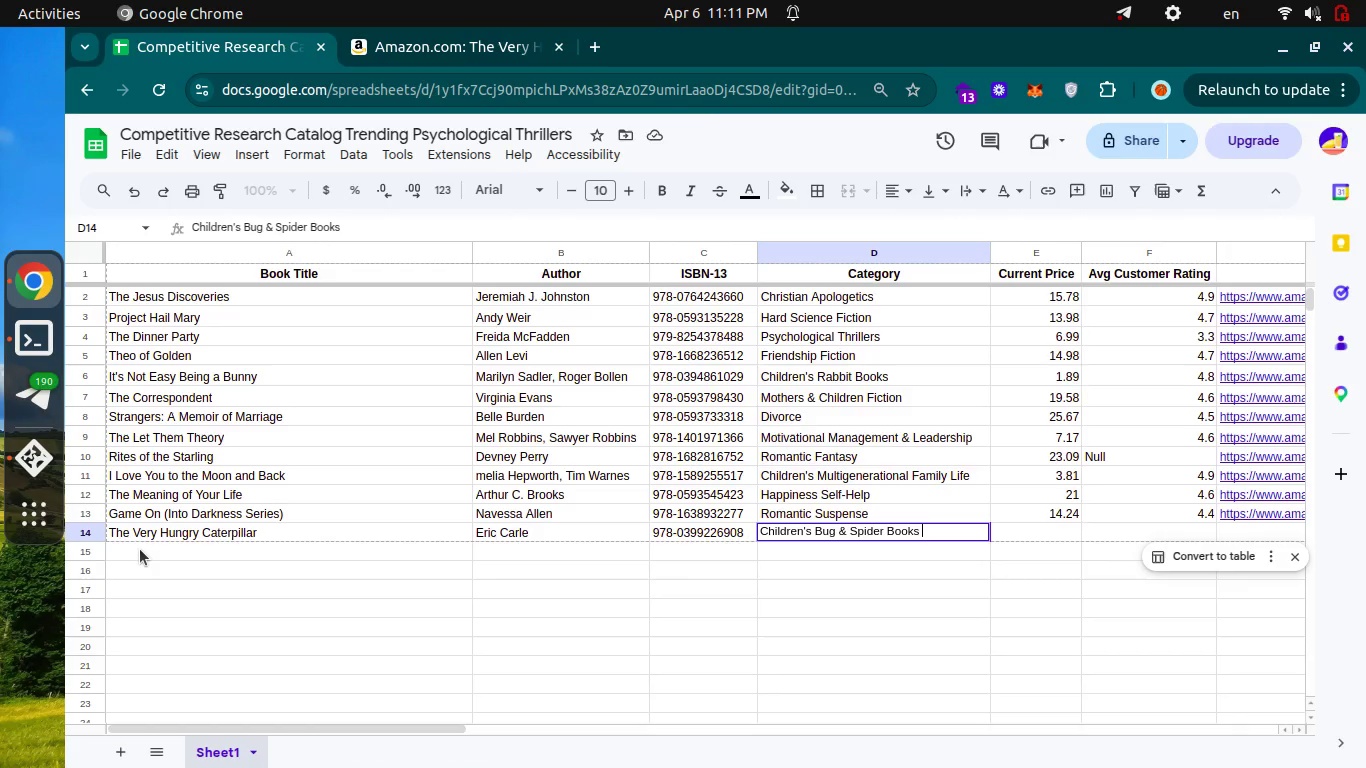 
key(Backspace)
 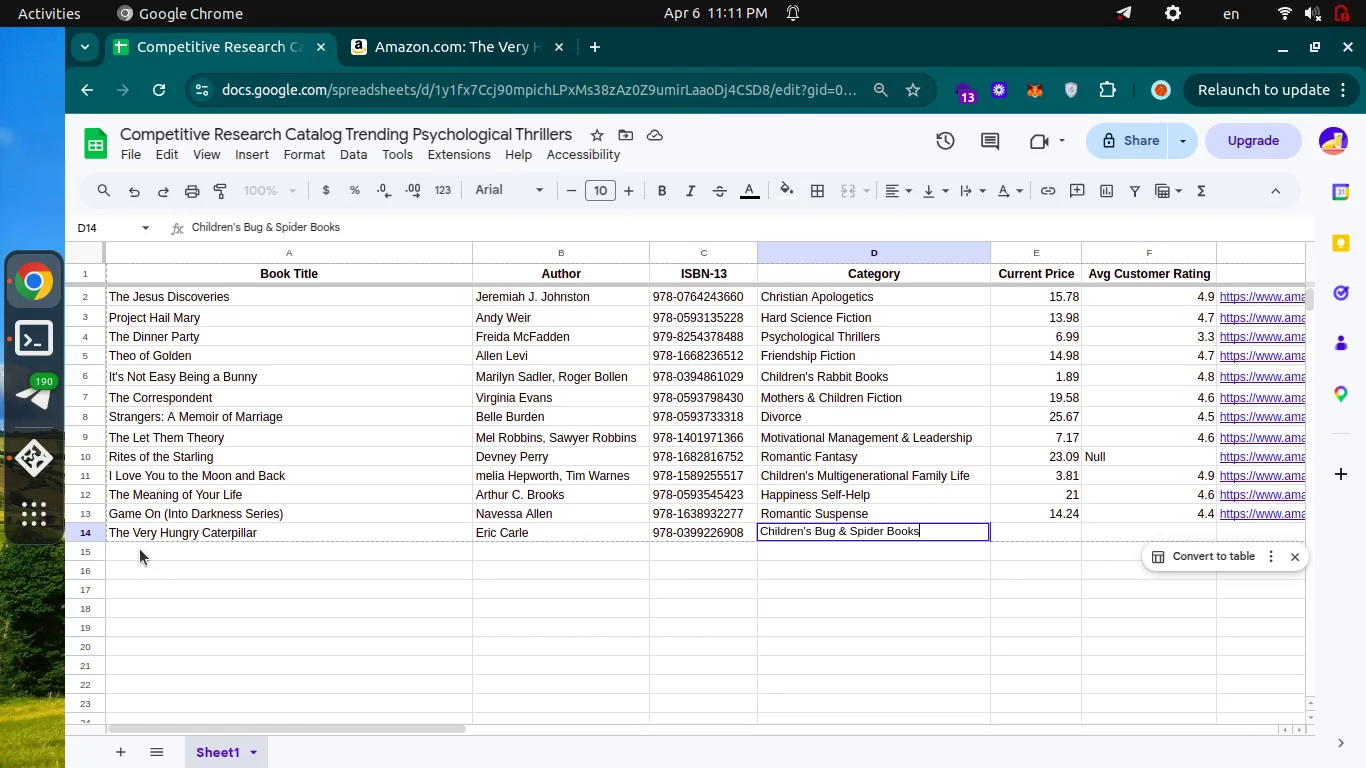 
key(Enter)
 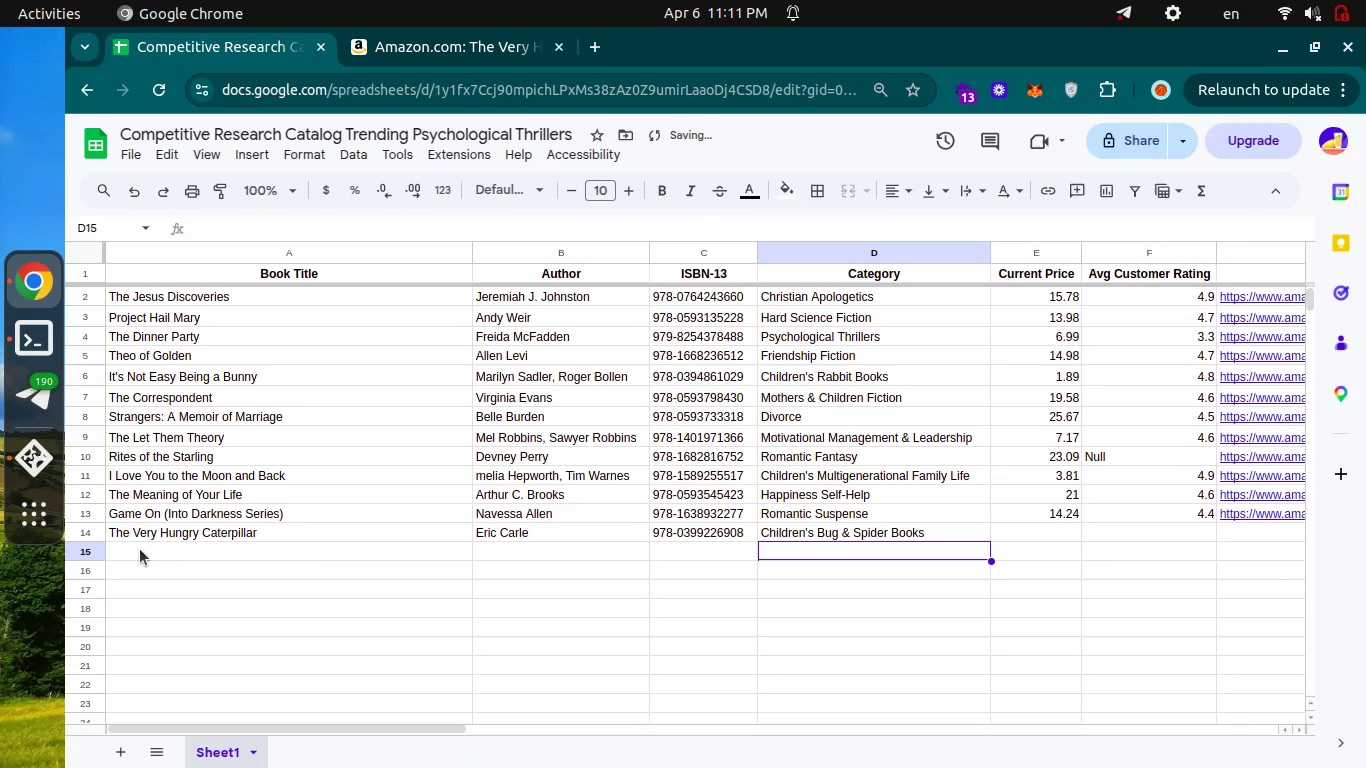 
key(Control+ControlLeft)
 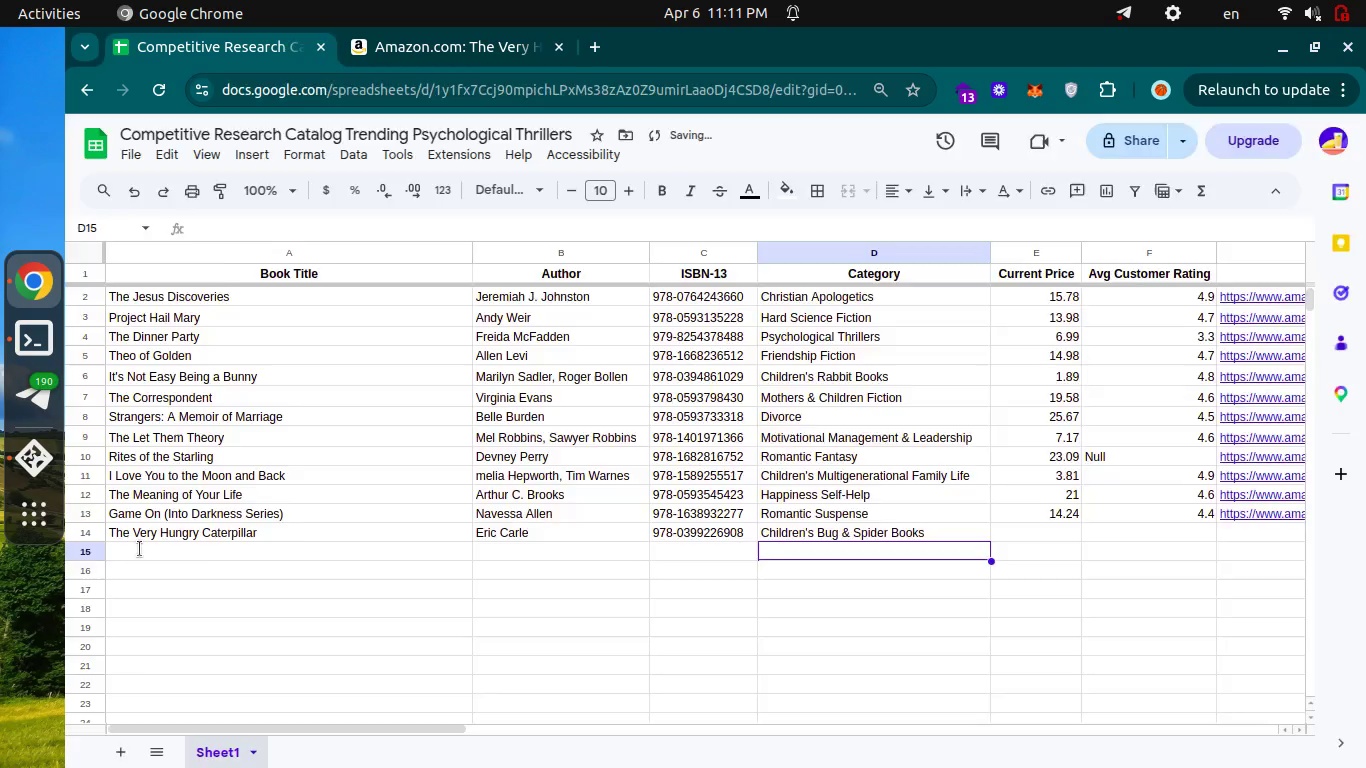 
key(Control+Tab)
 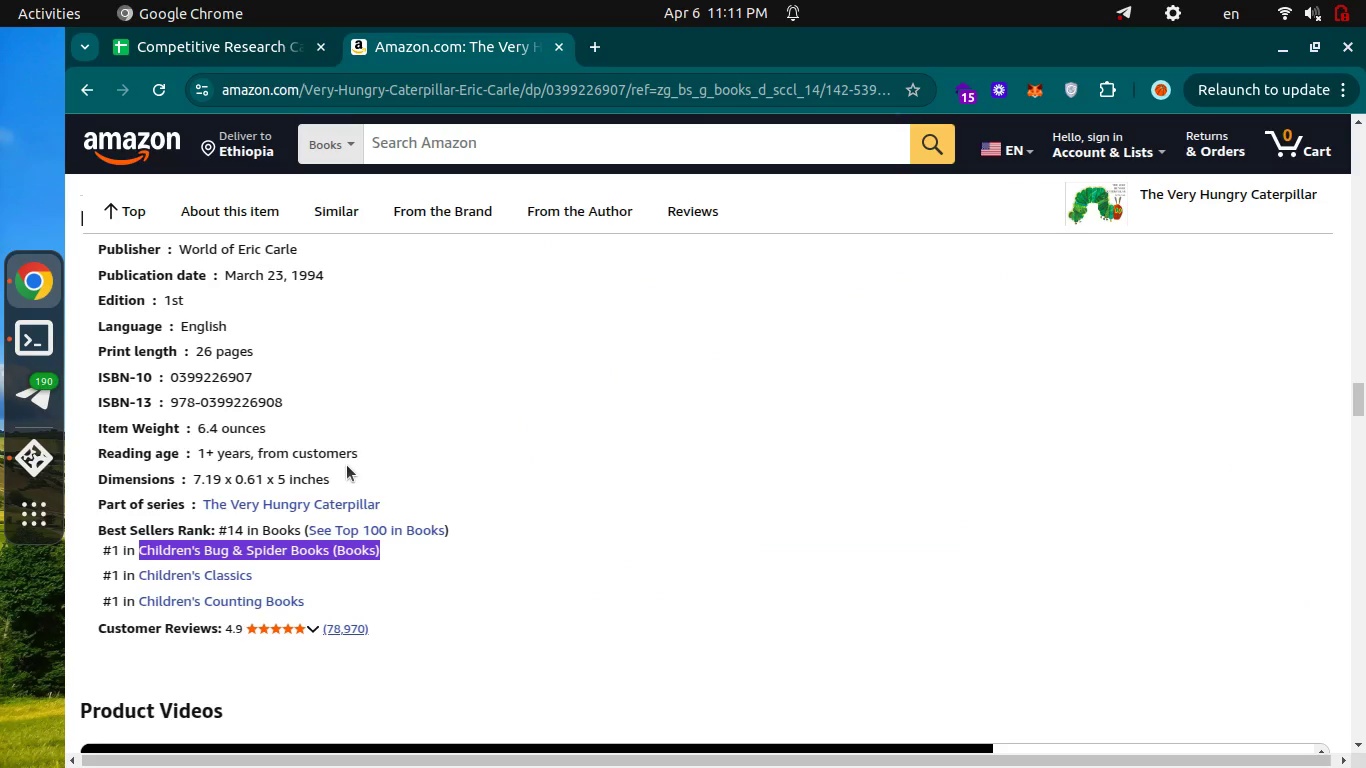 
scroll: coordinate [347, 465], scroll_direction: up, amount: 39.0
 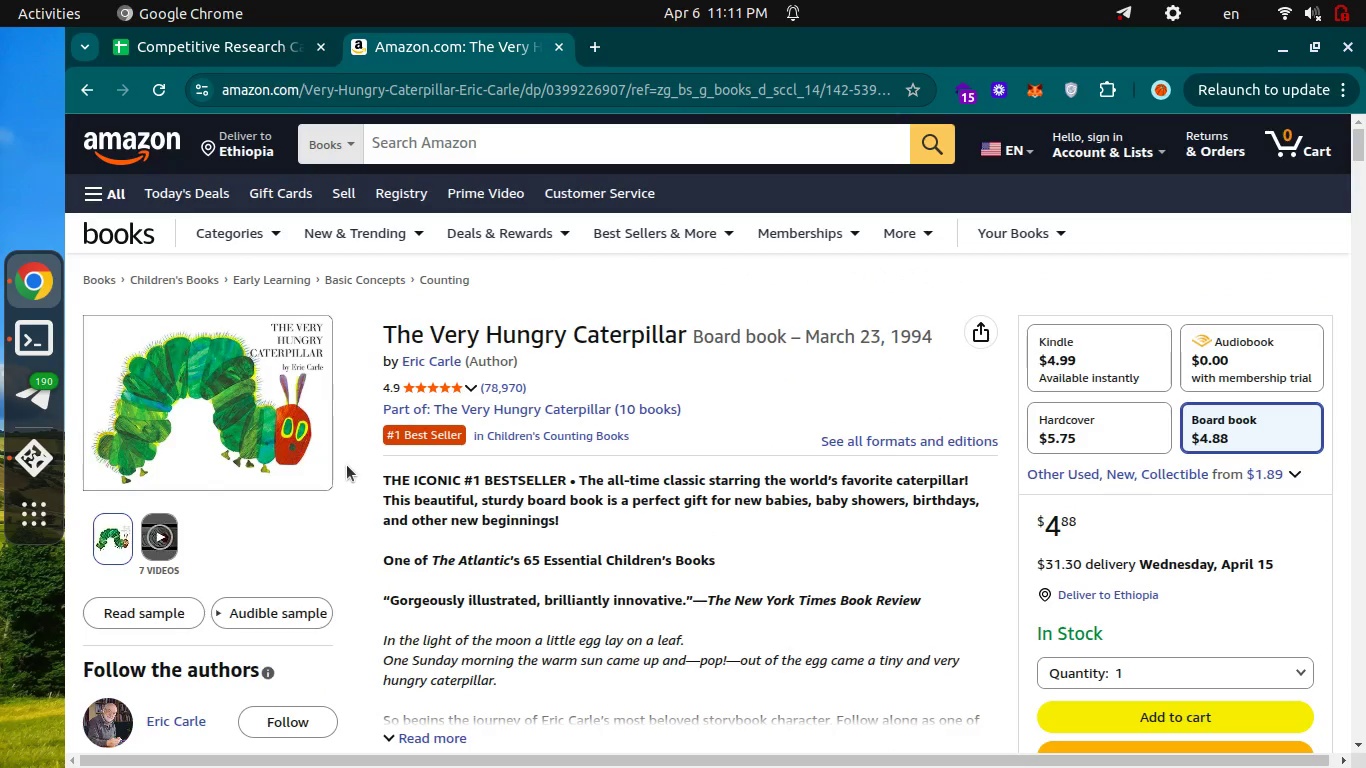 
scroll: coordinate [347, 465], scroll_direction: down, amount: 4.0
 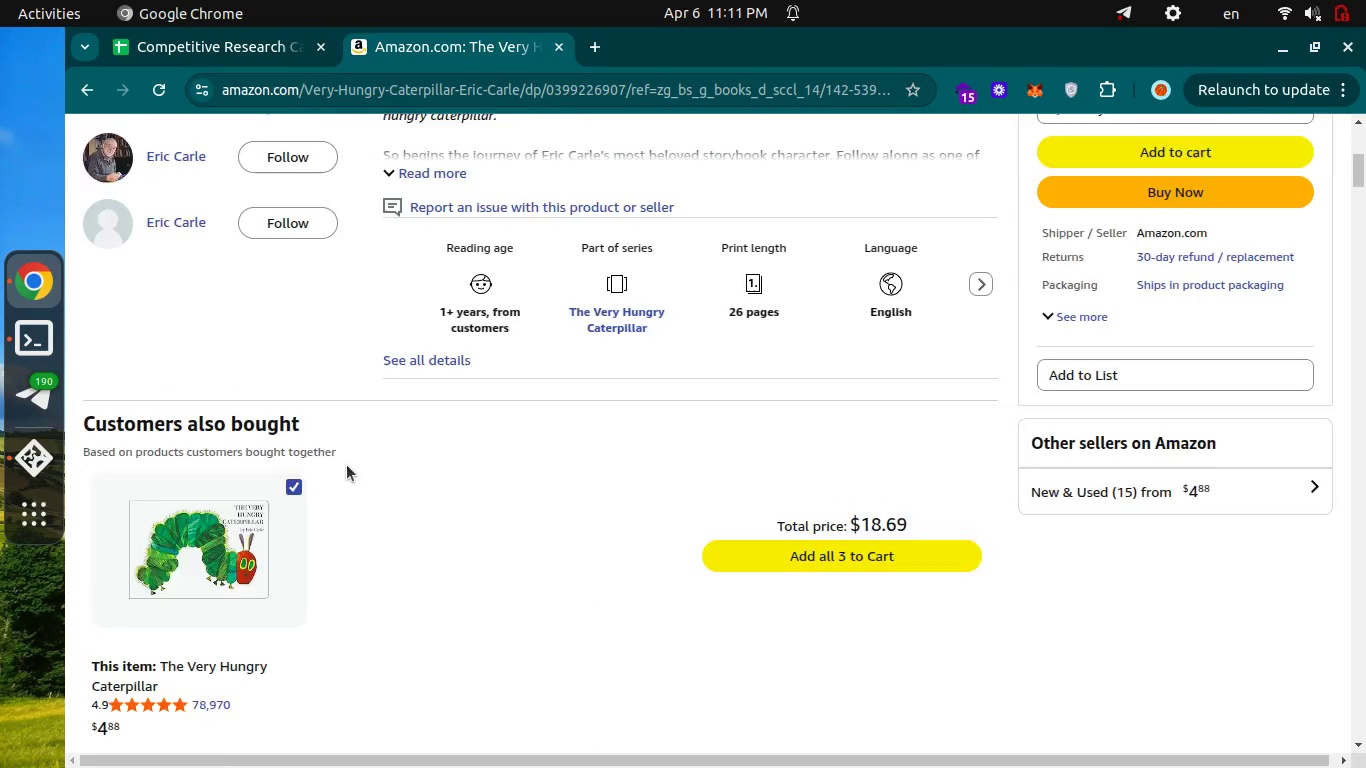 
scroll: coordinate [347, 465], scroll_direction: up, amount: 2.0
 